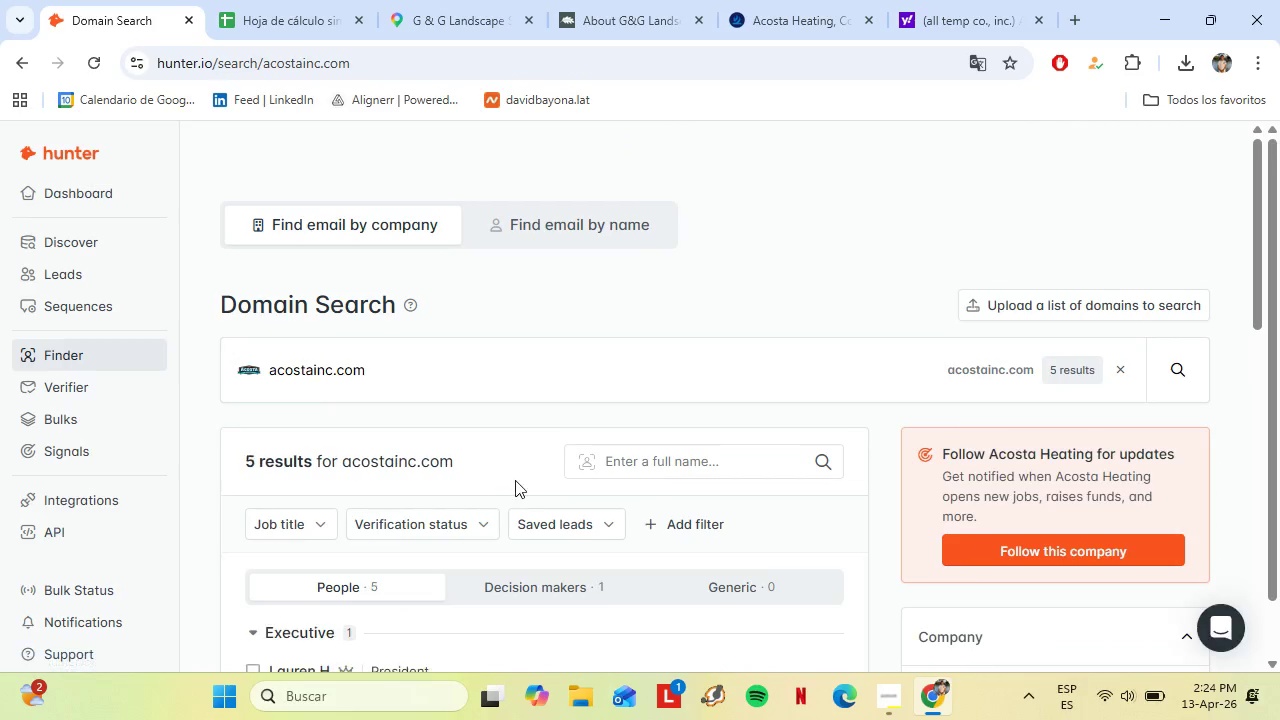 
scroll: coordinate [478, 429], scroll_direction: down, amount: 3.0
 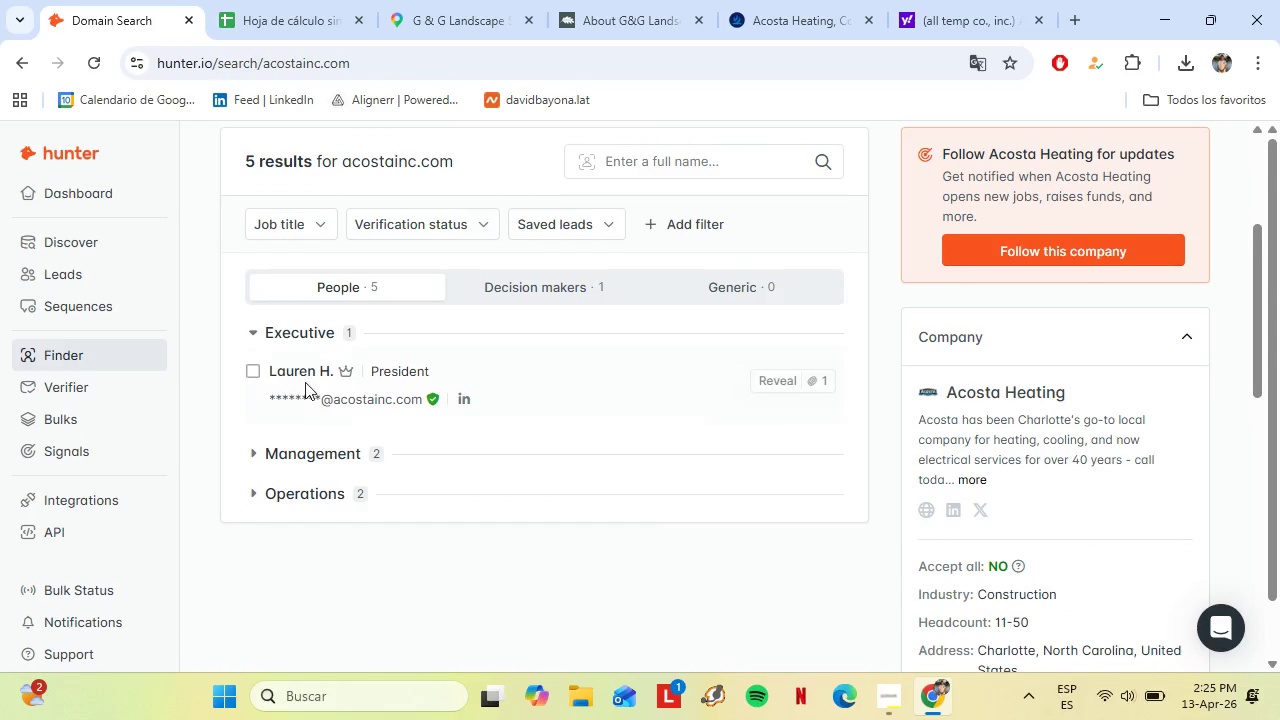 
left_click([258, 372])
 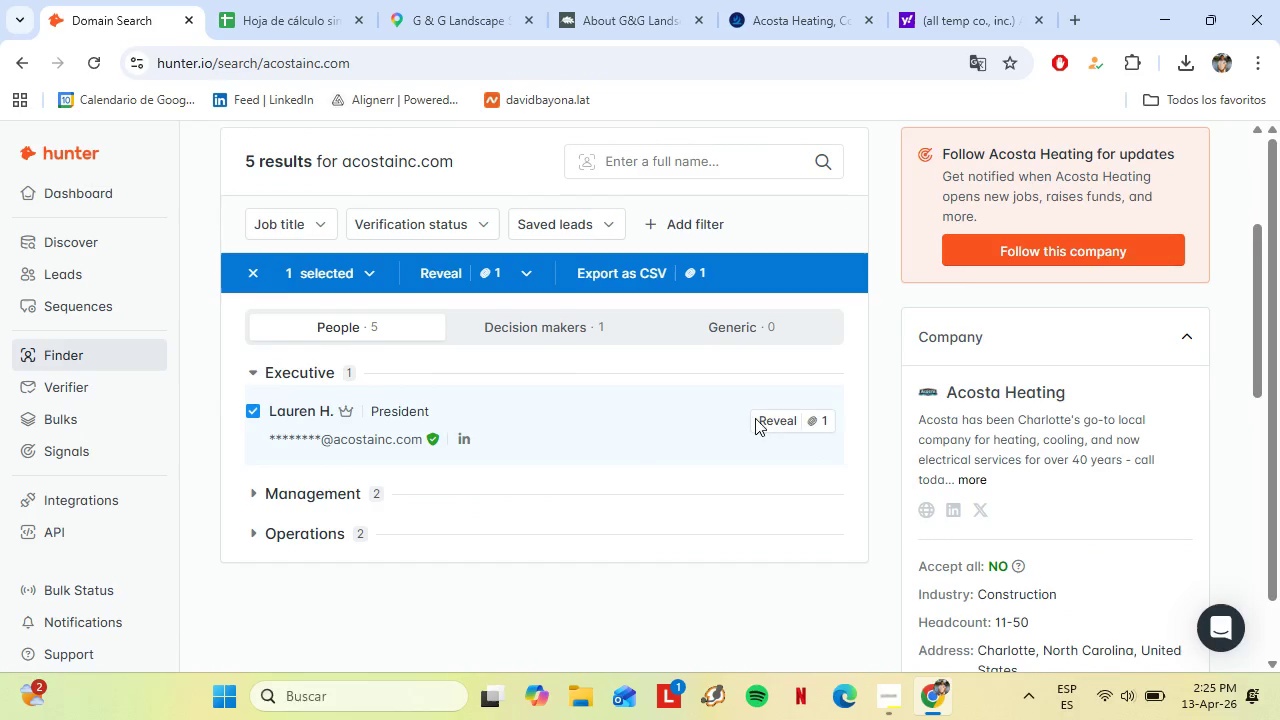 
left_click([789, 417])
 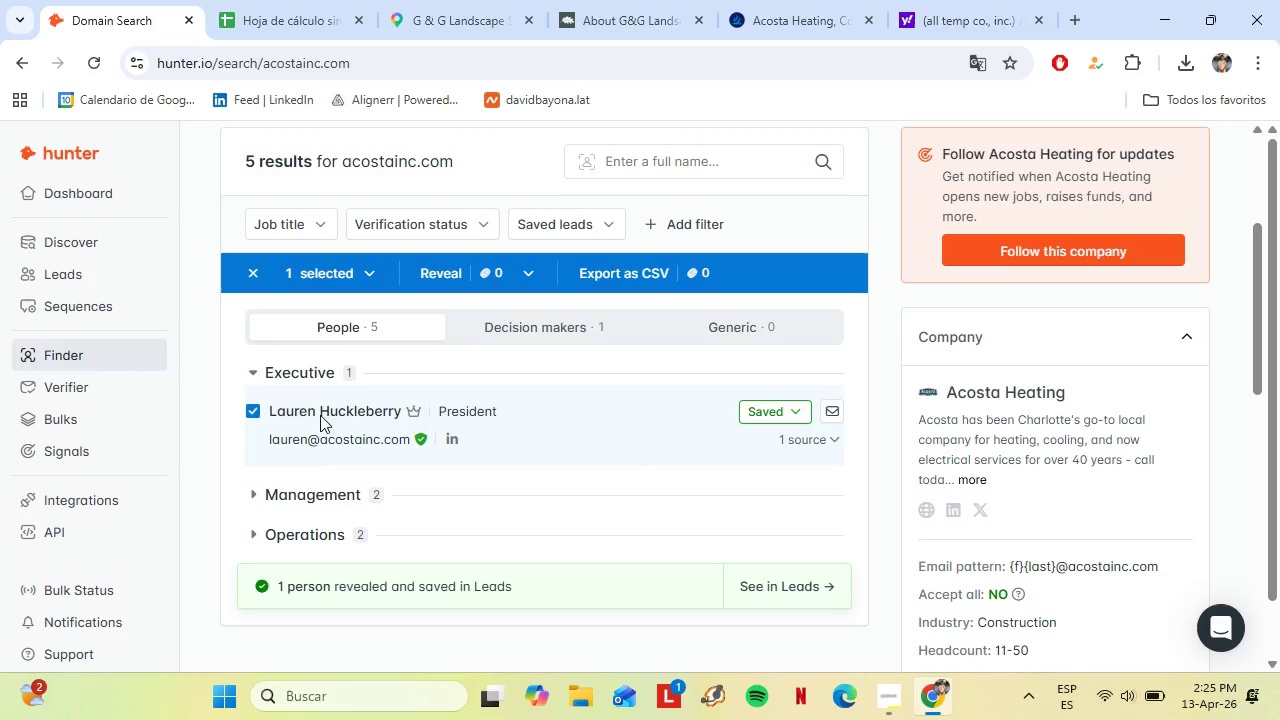 
left_click_drag(start_coordinate=[272, 412], to_coordinate=[401, 412])
 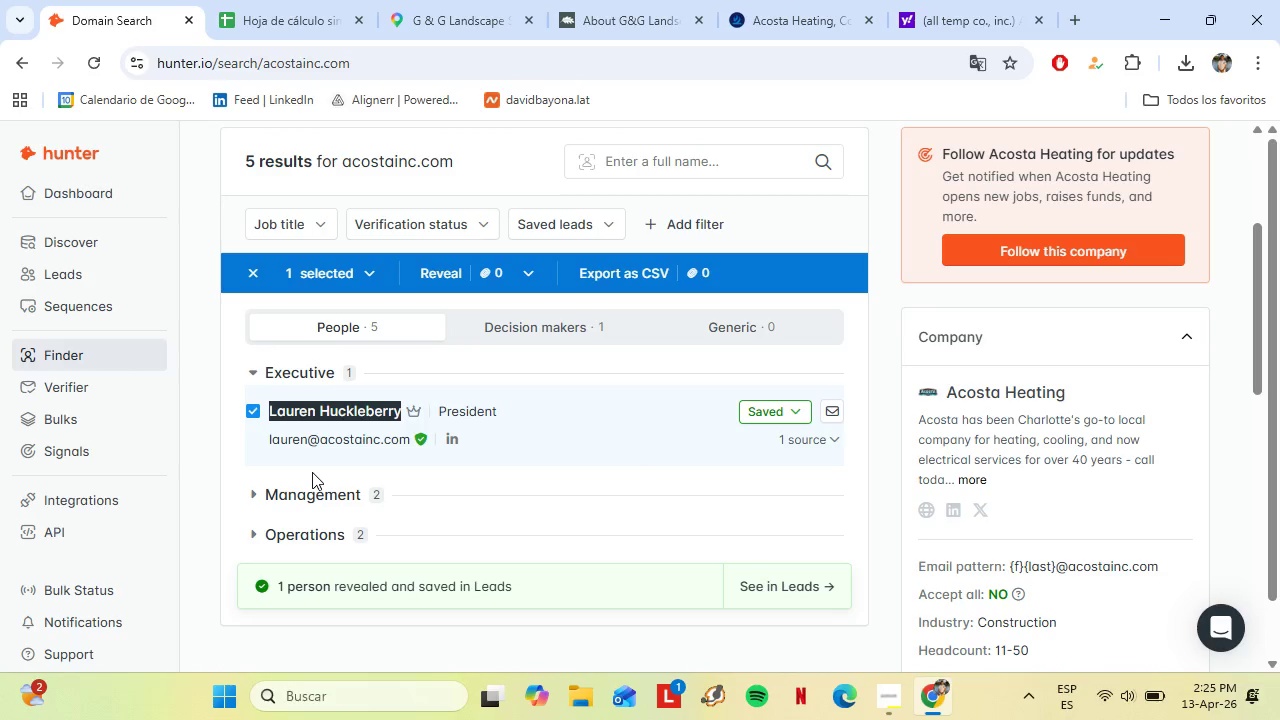 
key(Control+C)
 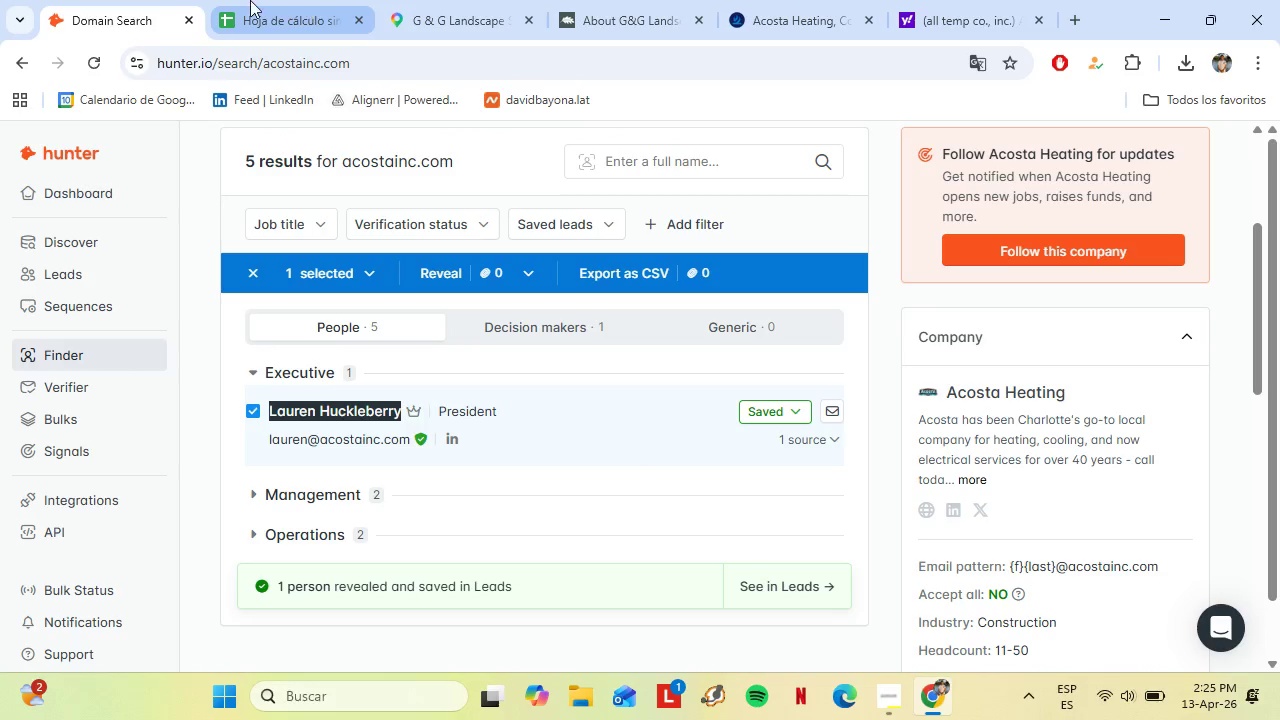 
left_click([250, 0])
 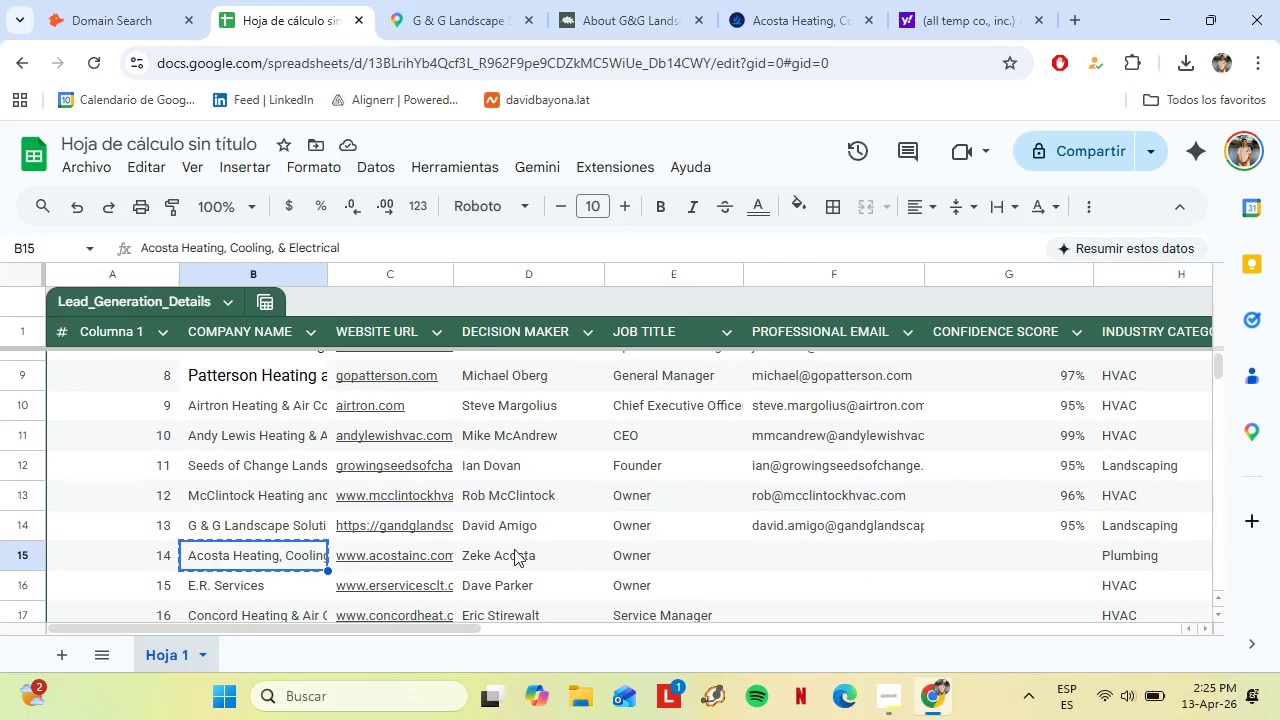 
left_click([494, 547])
 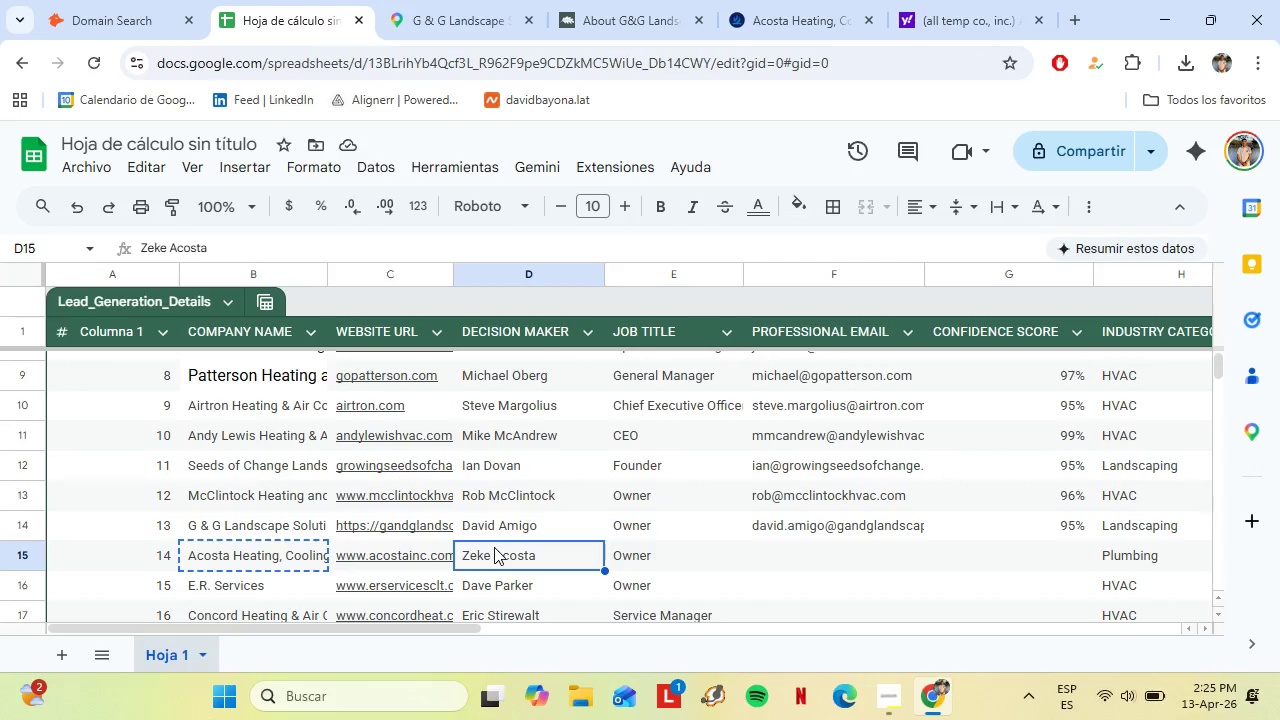 
key(Control+Shift+V)
 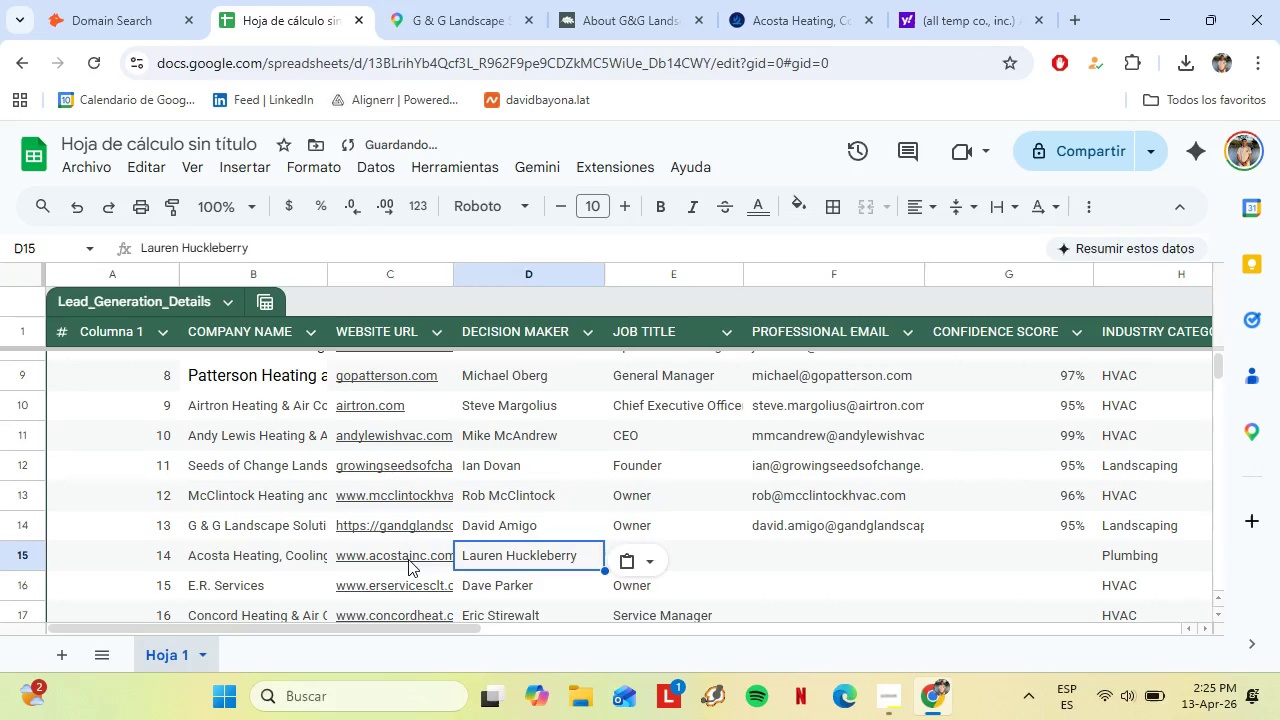 
left_click([408, 559])
 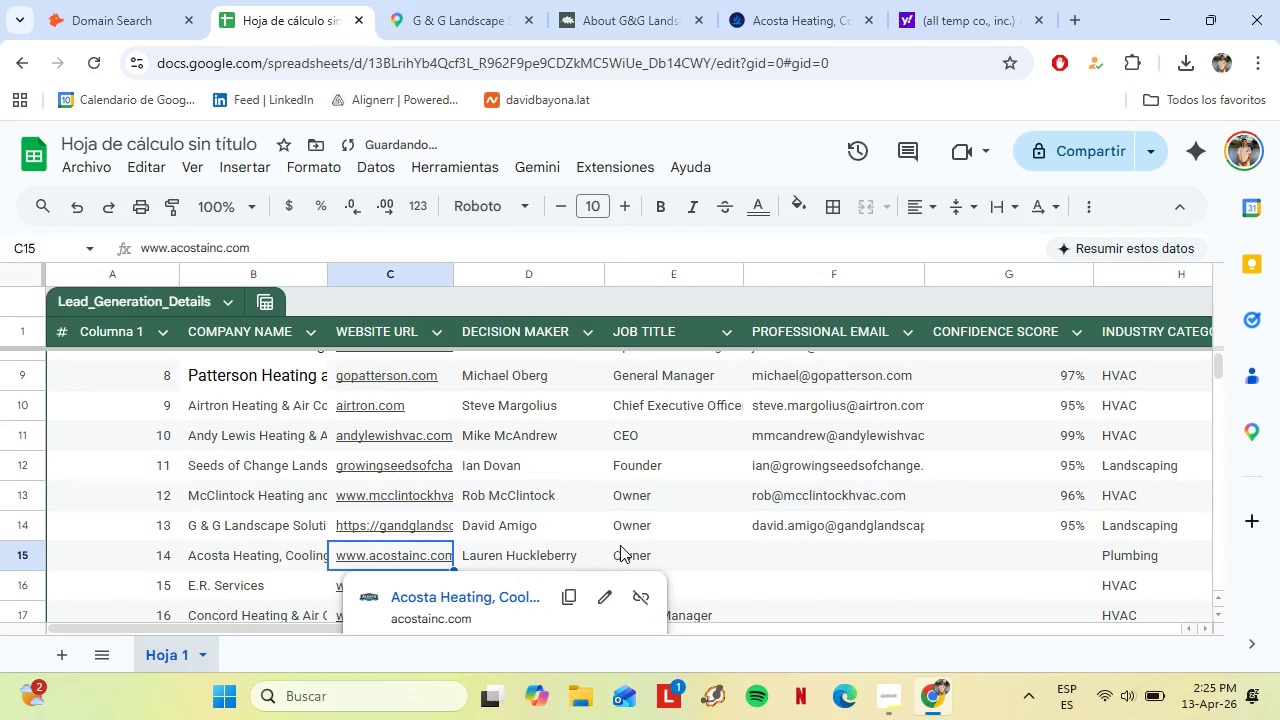 
left_click([624, 546])
 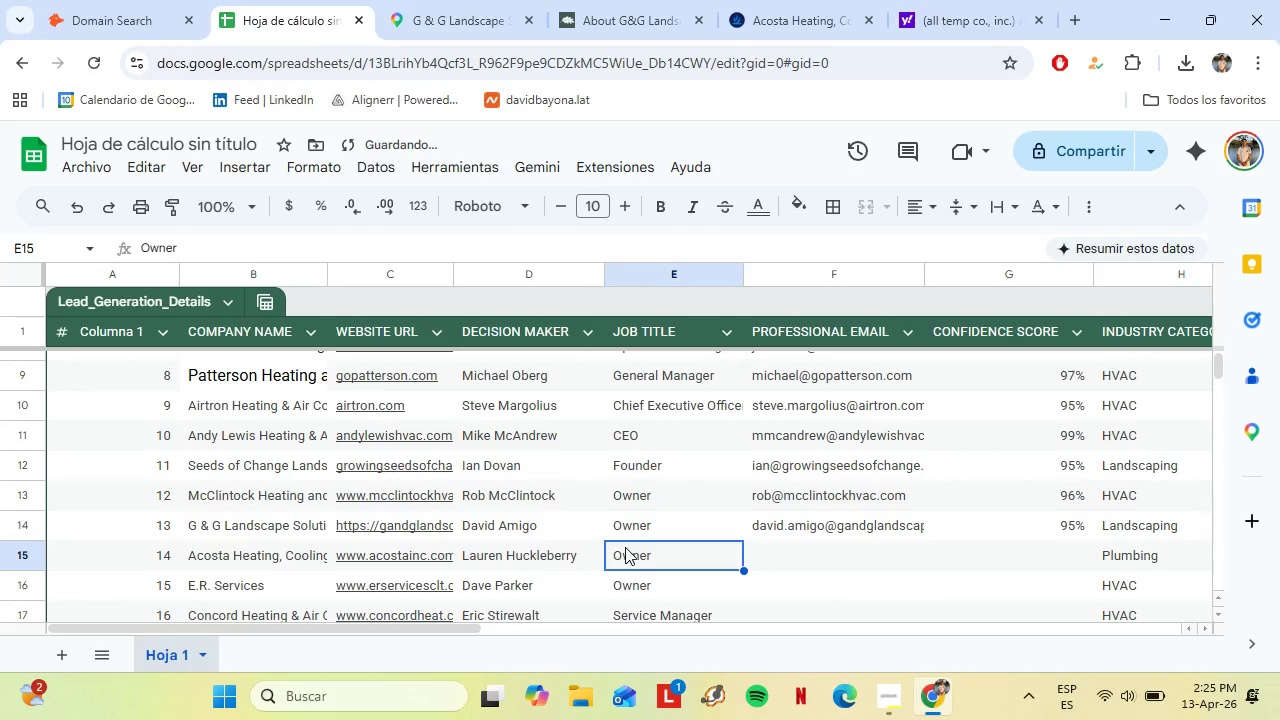 
type(Pre)
 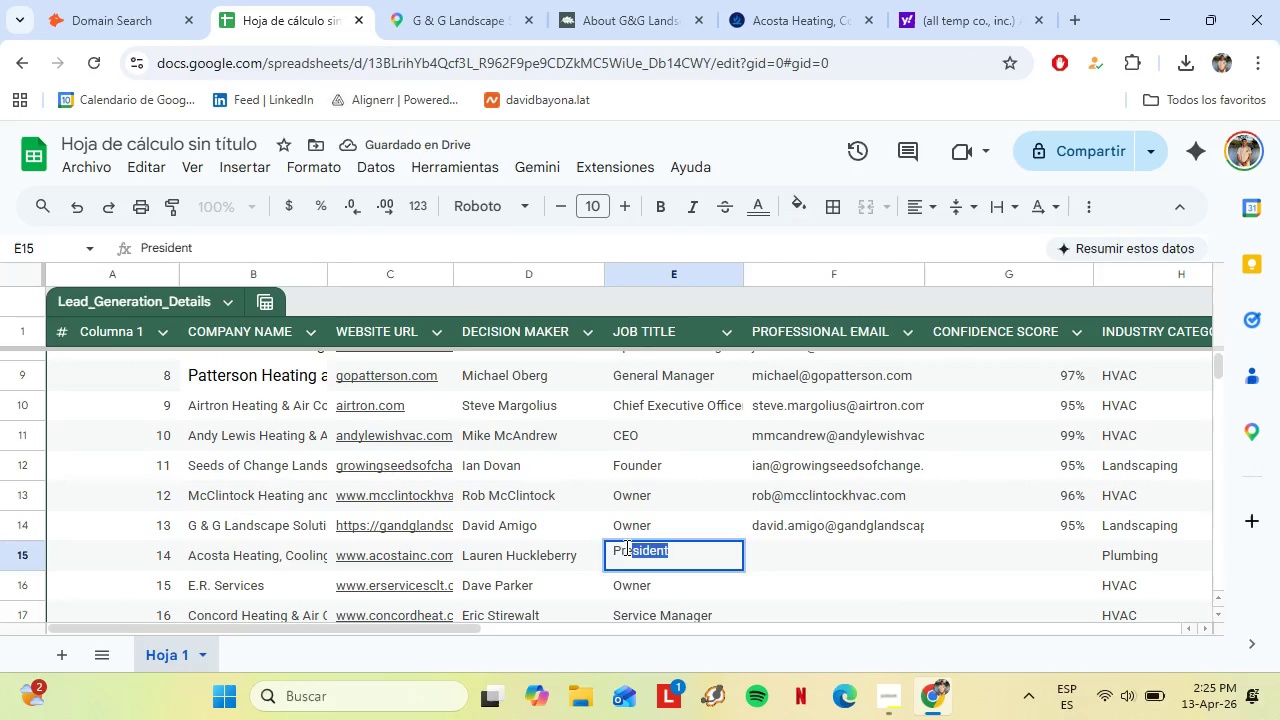 
key(Enter)
 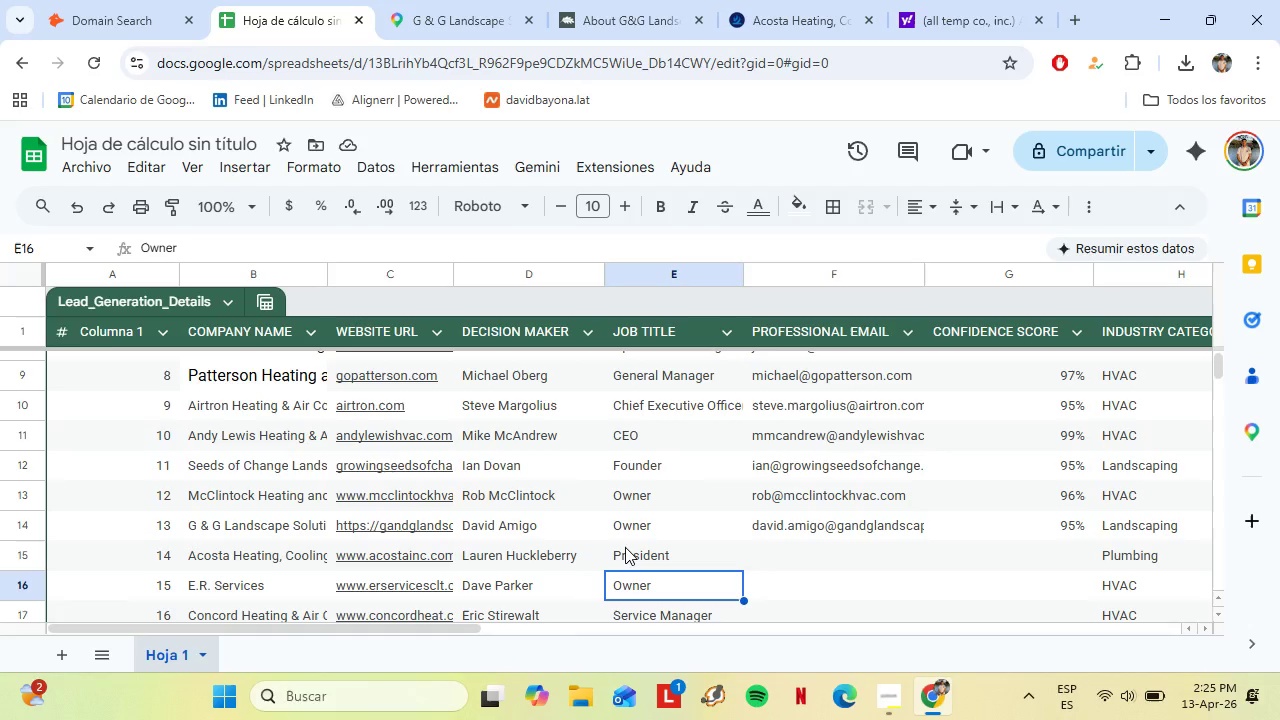 
wait(11.89)
 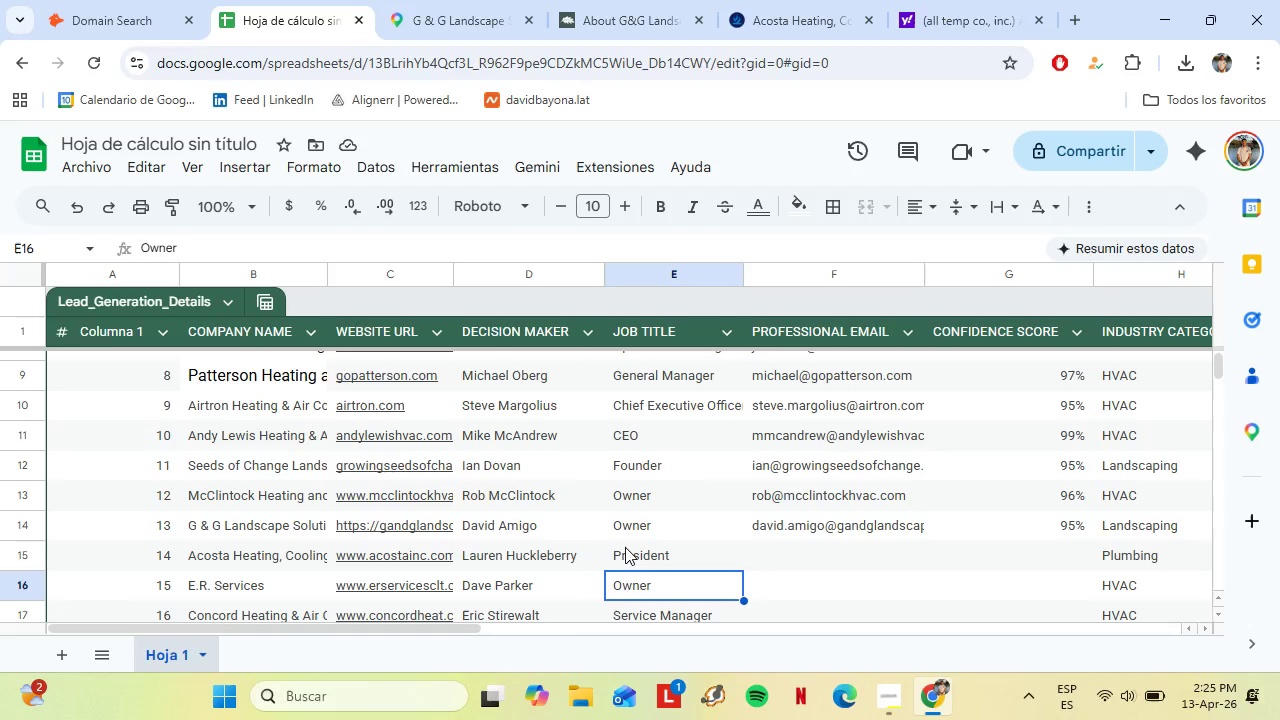 
left_click([777, 566])
 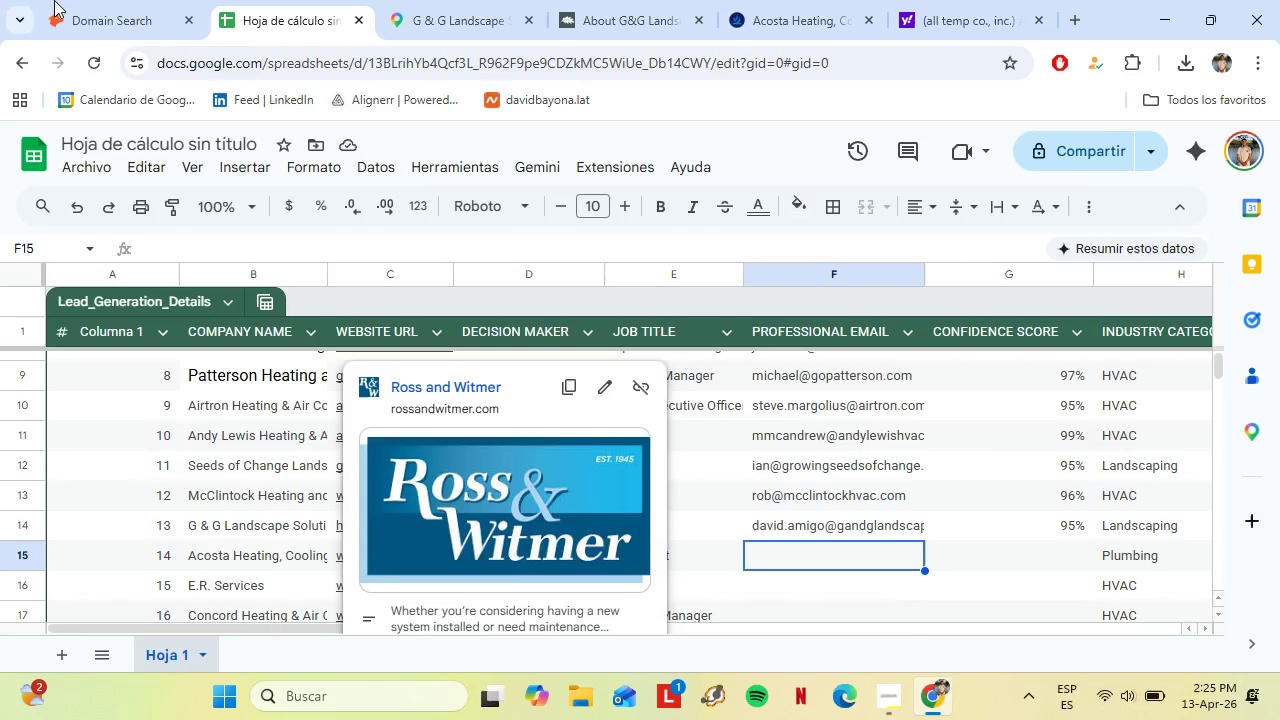 
left_click([76, 0])
 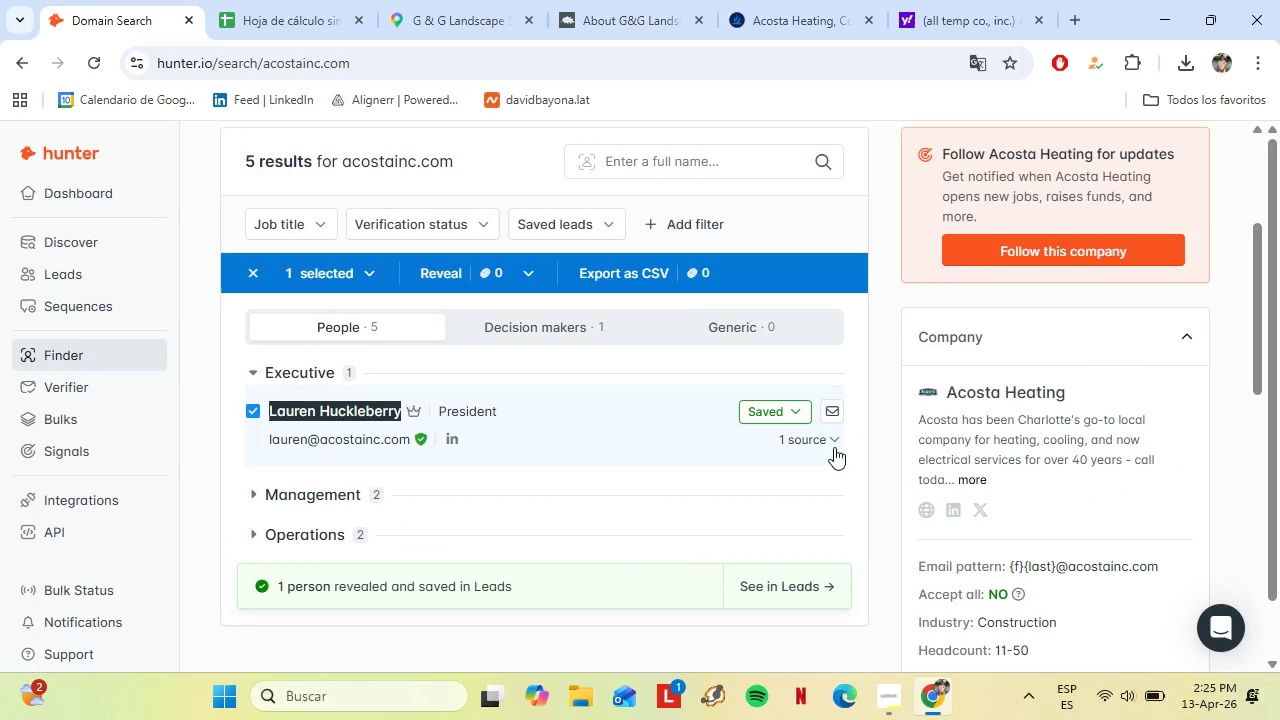 
left_click([342, 444])
 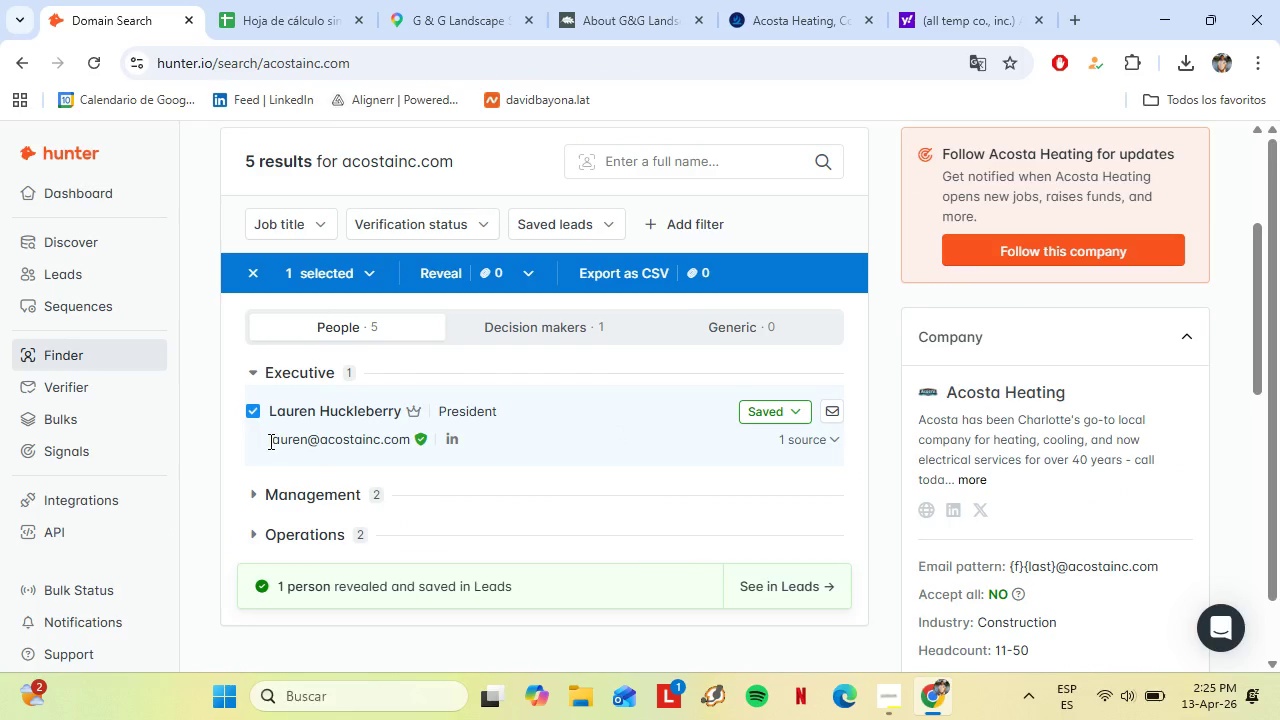 
left_click_drag(start_coordinate=[269, 441], to_coordinate=[409, 438])
 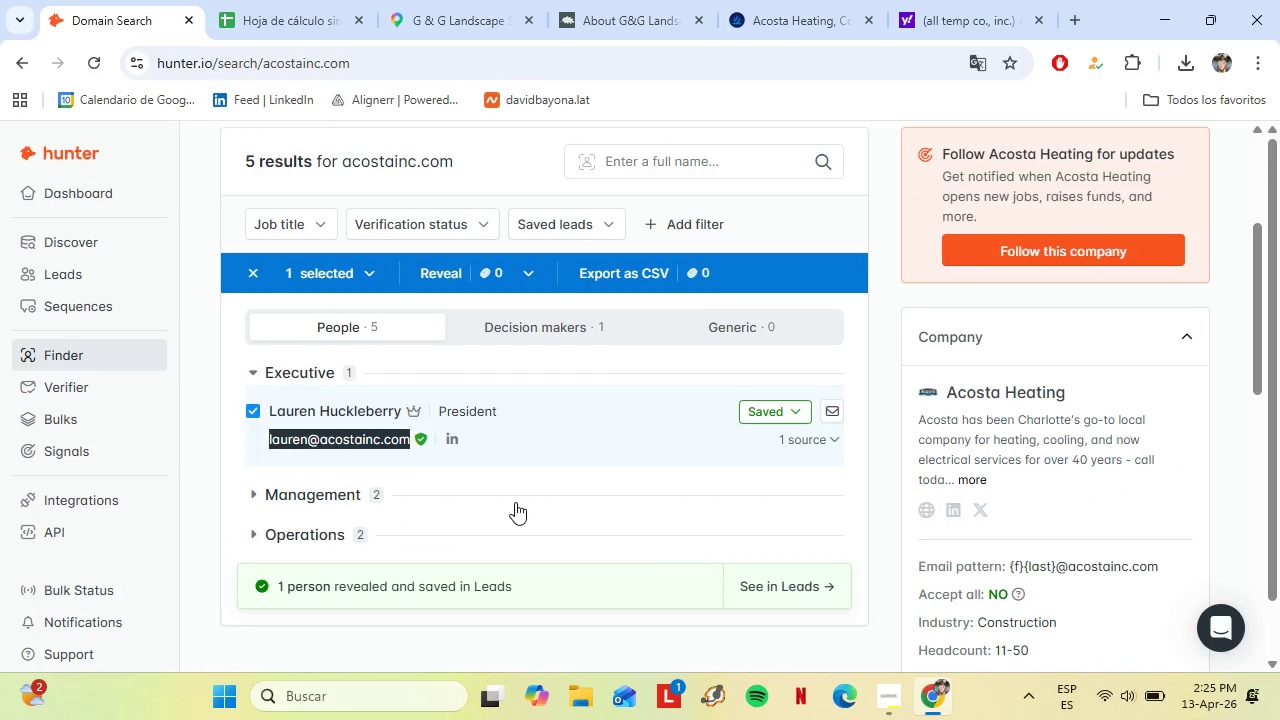 
key(Control+C)
 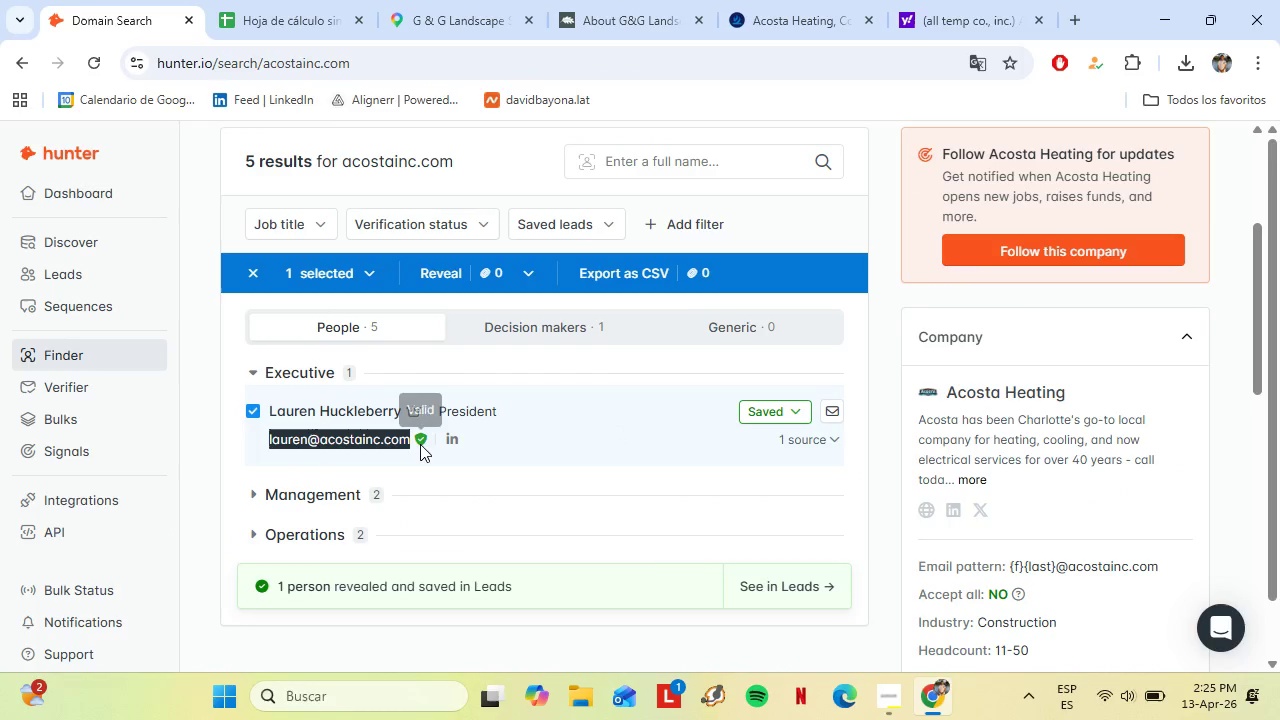 
left_click([420, 444])
 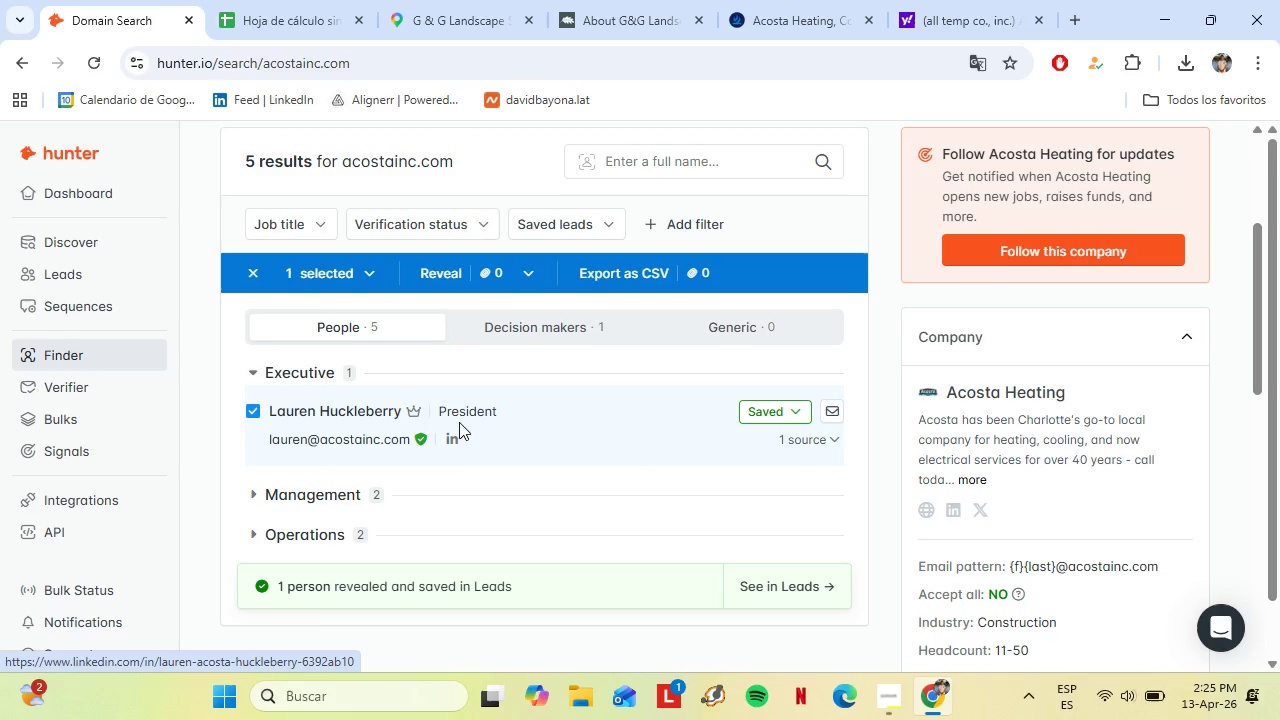 
left_click([461, 416])
 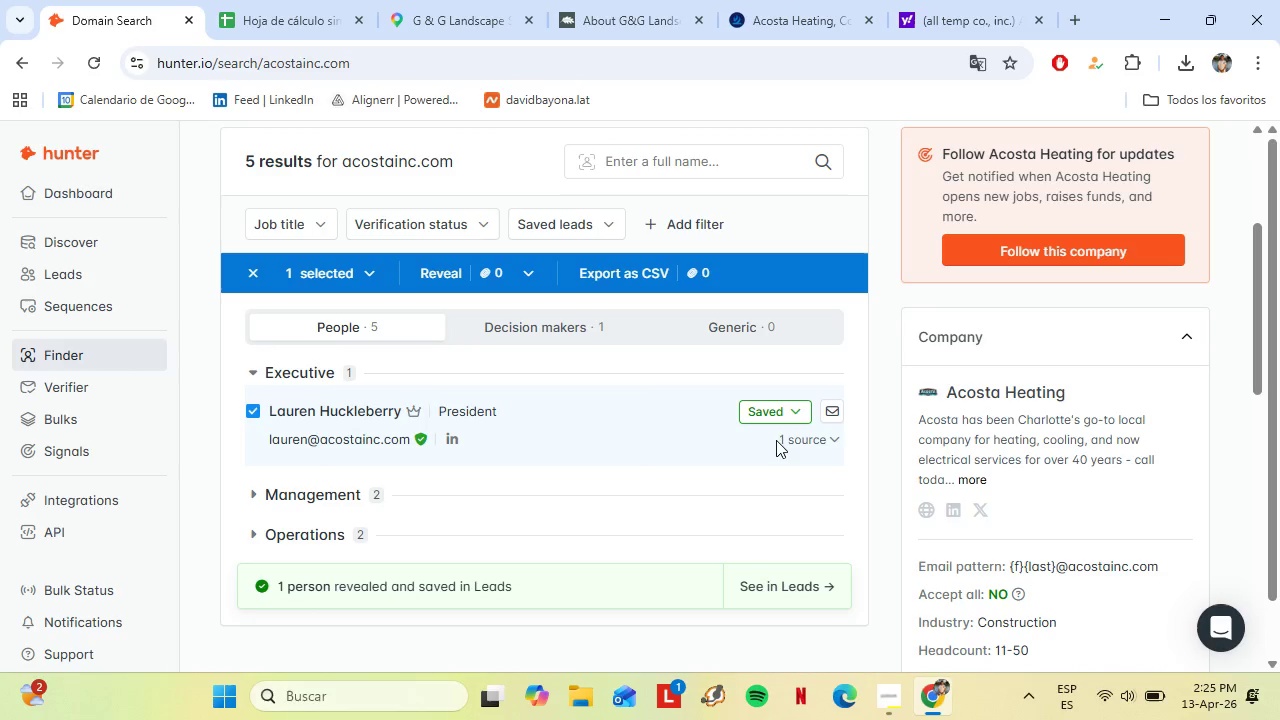 
left_click([790, 440])
 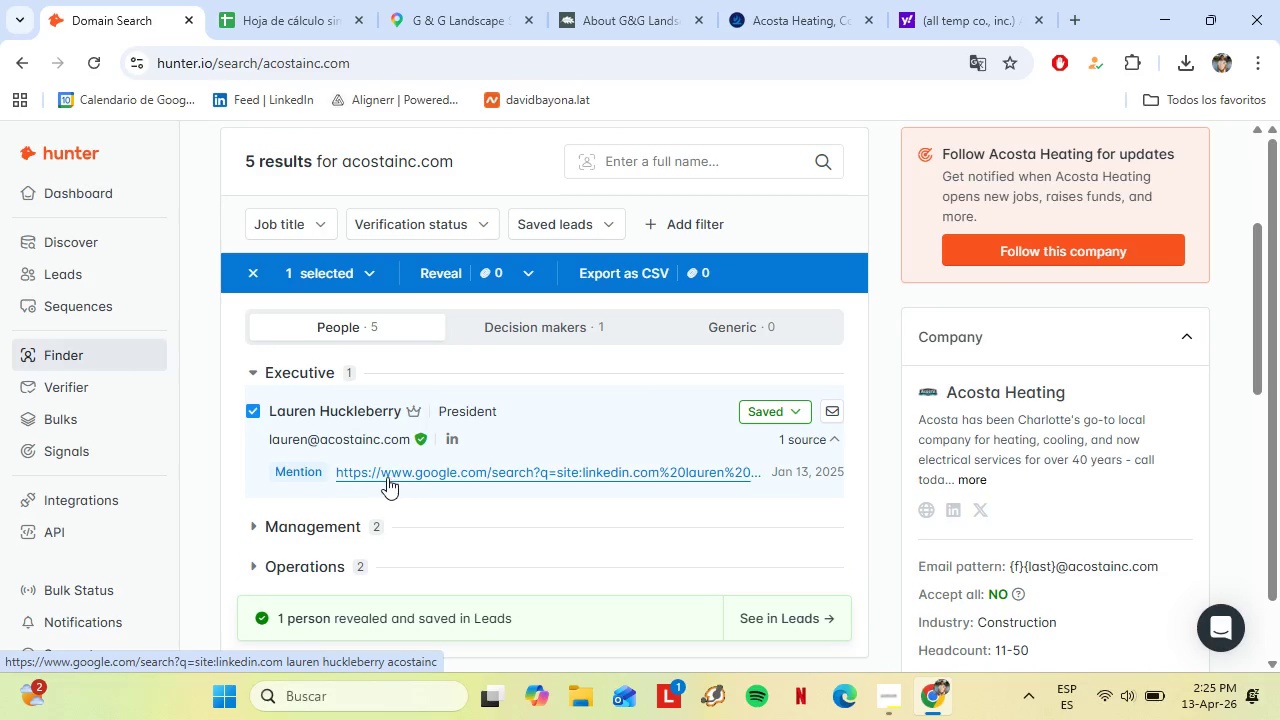 
double_click([363, 441])
 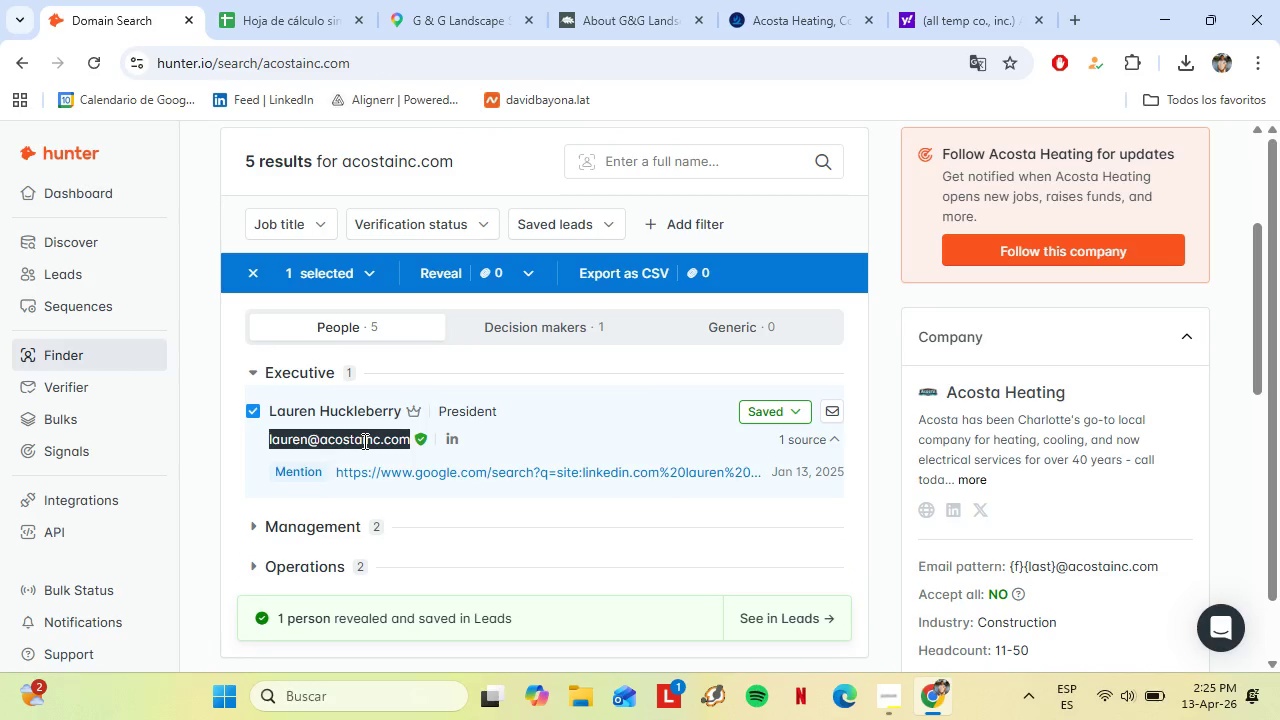 
triple_click([363, 441])
 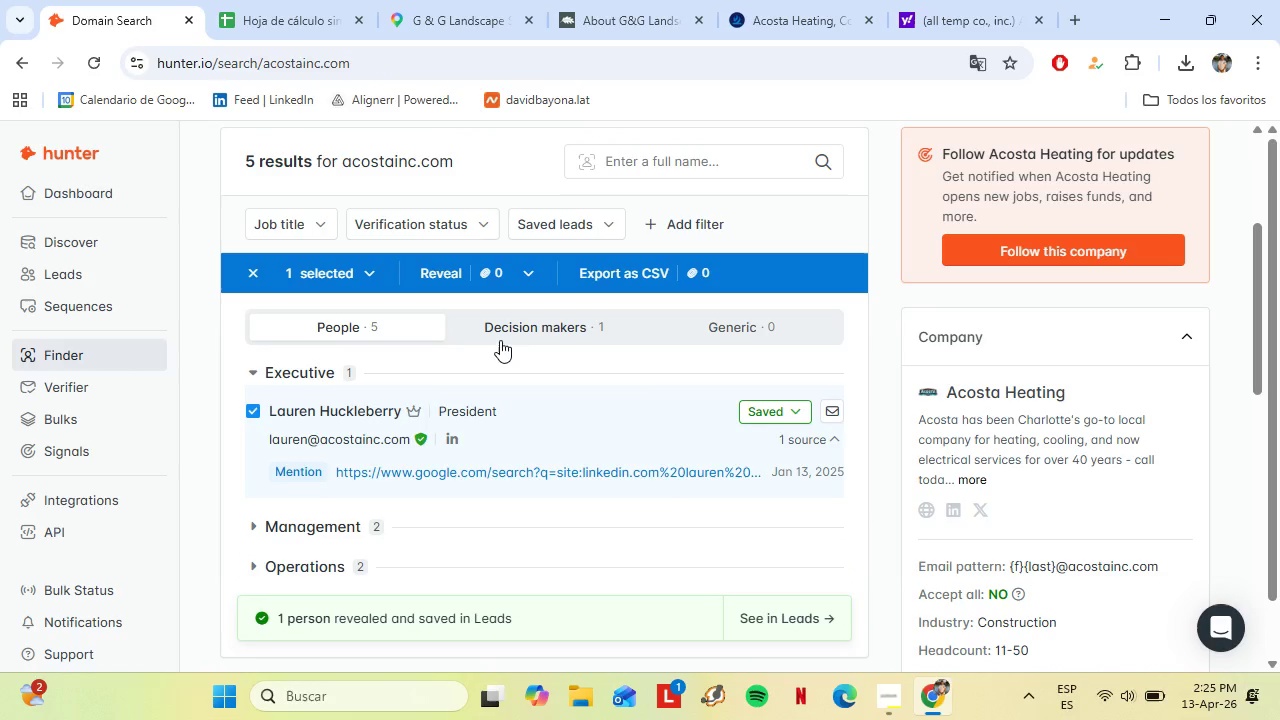 
left_click([596, 338])
 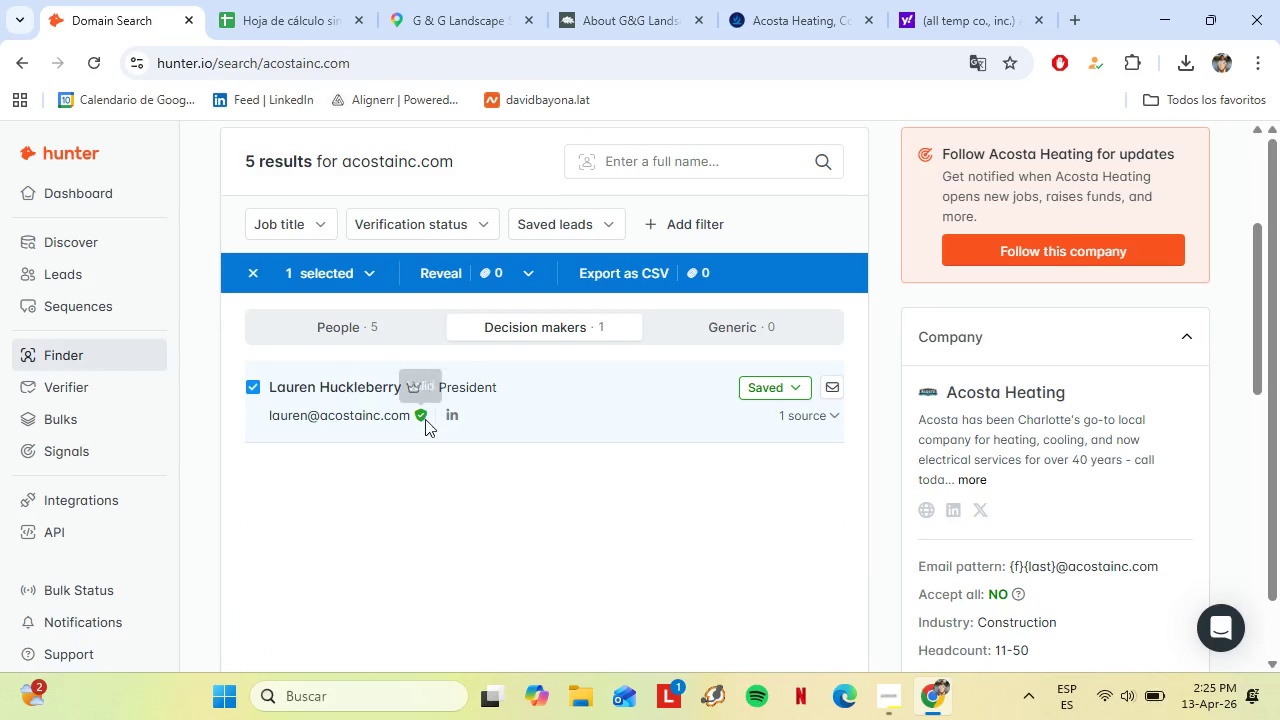 
left_click([419, 420])
 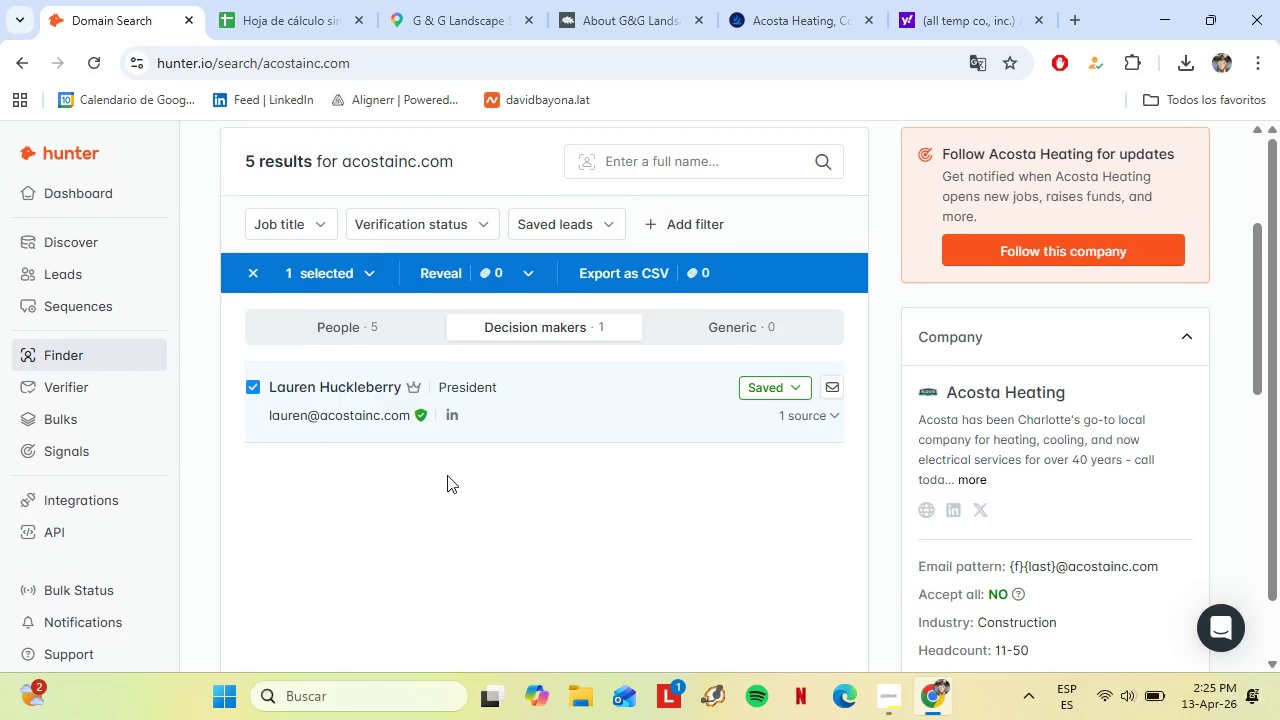 
scroll: coordinate [453, 449], scroll_direction: up, amount: 5.0
 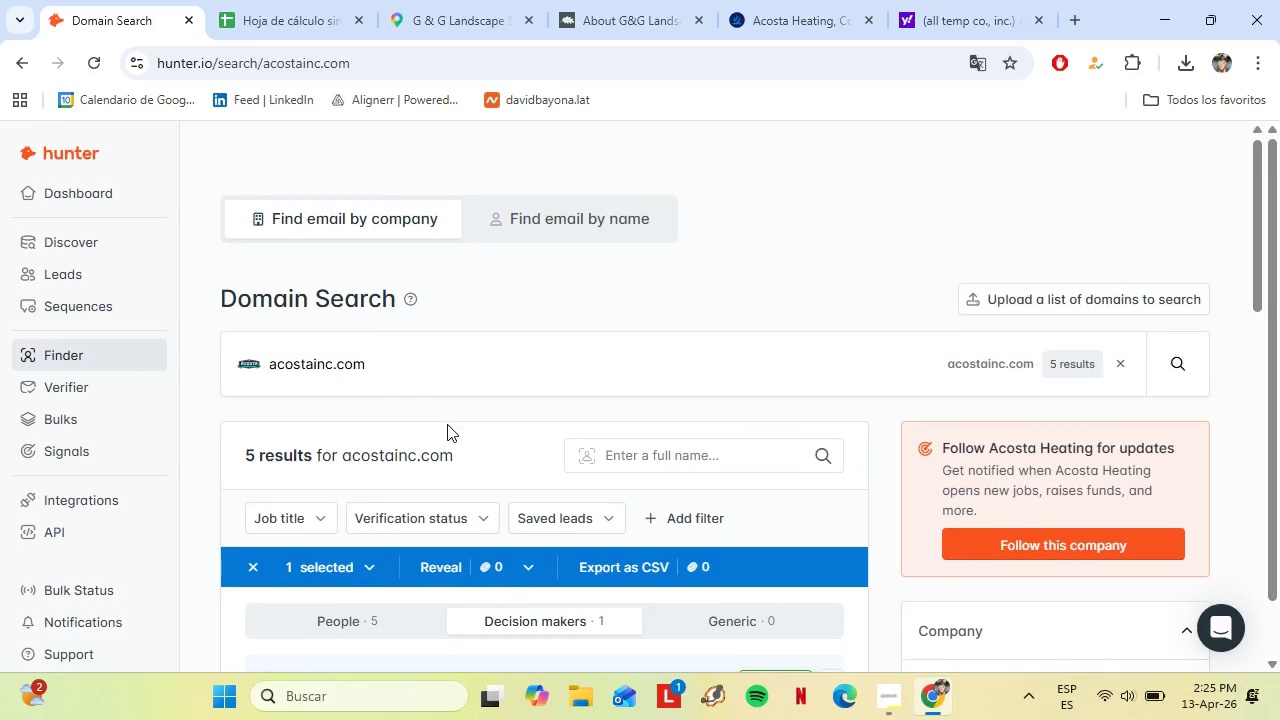 
scroll: coordinate [447, 424], scroll_direction: down, amount: 2.0
 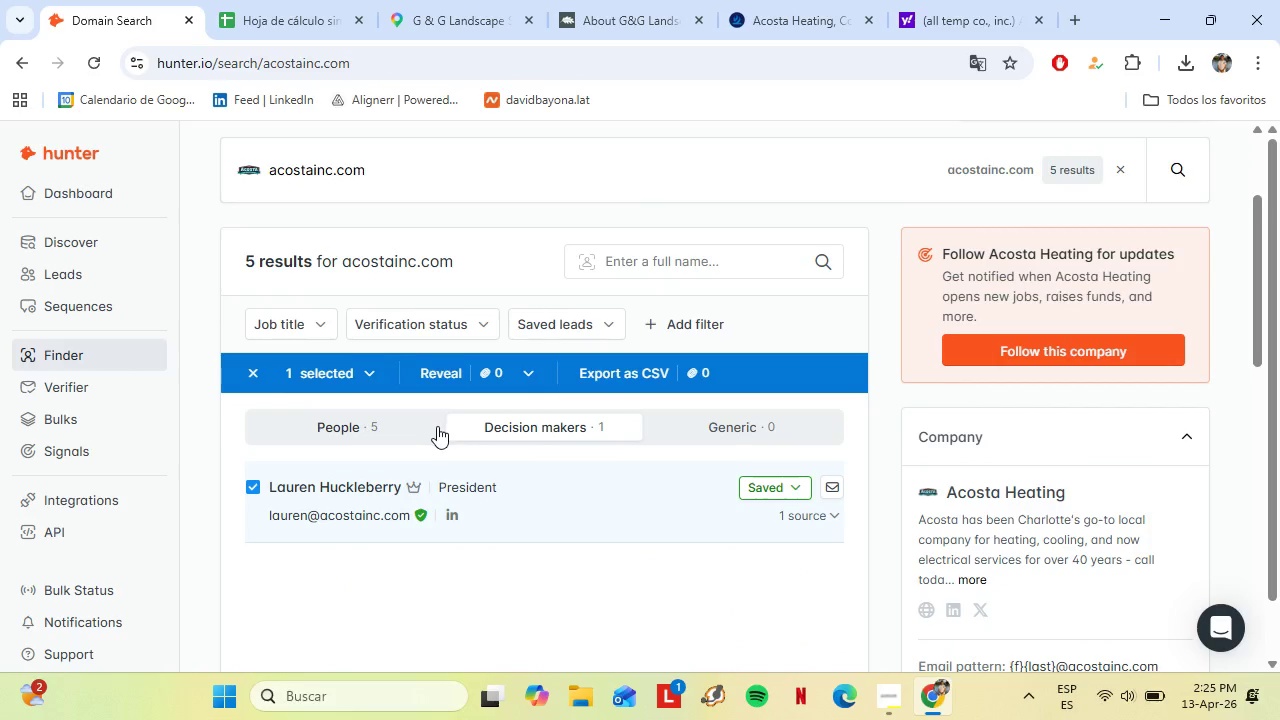 
scroll: coordinate [437, 426], scroll_direction: up, amount: 2.0
 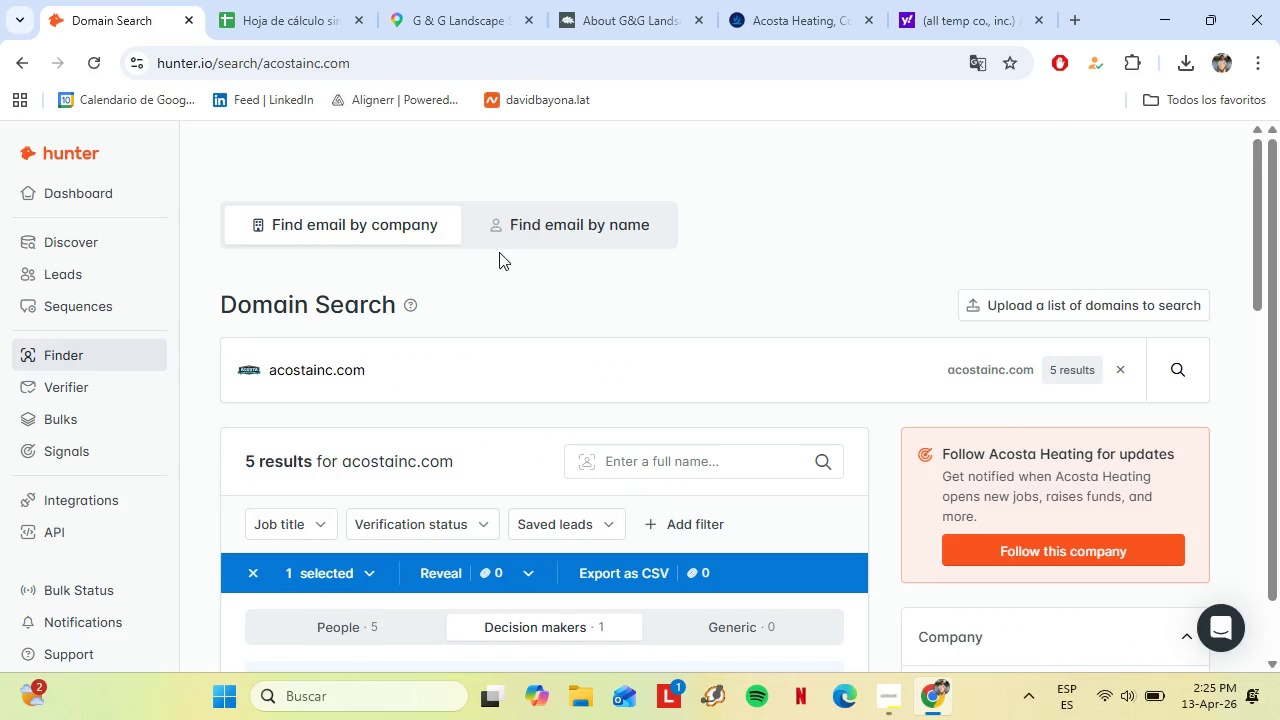 
scroll: coordinate [538, 374], scroll_direction: down, amount: 2.0
 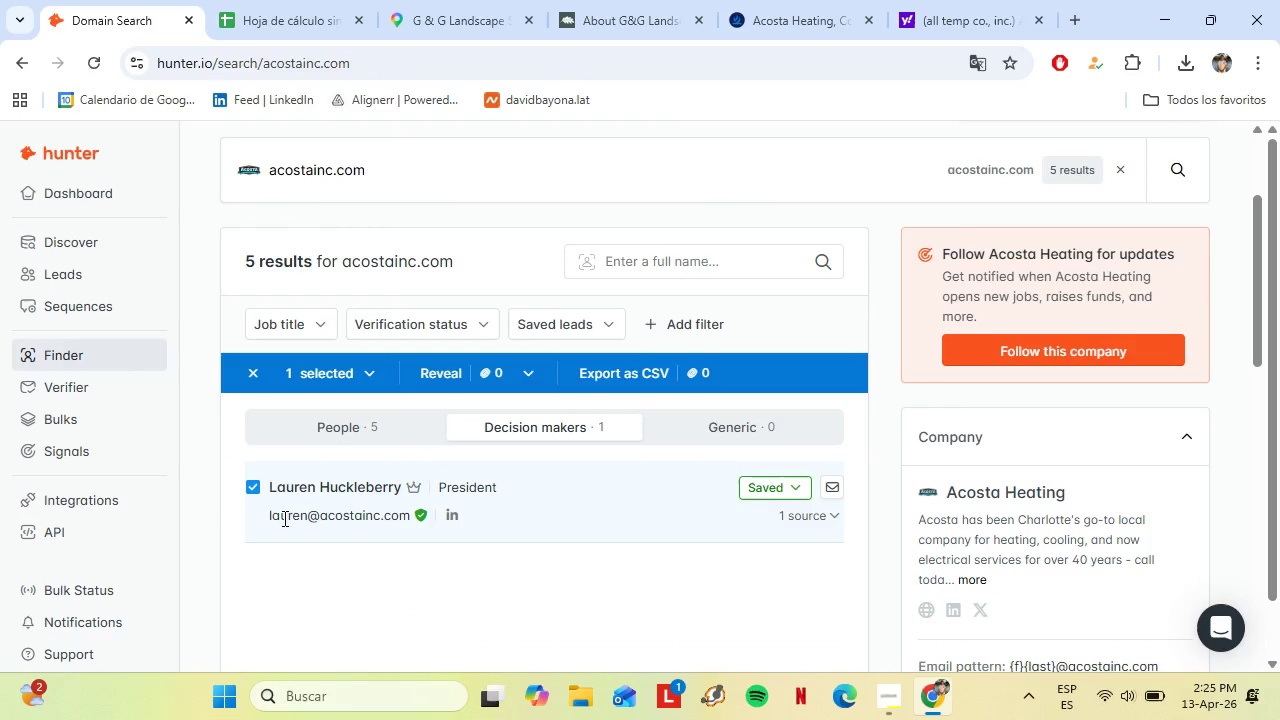 
left_click_drag(start_coordinate=[269, 522], to_coordinate=[419, 516])
 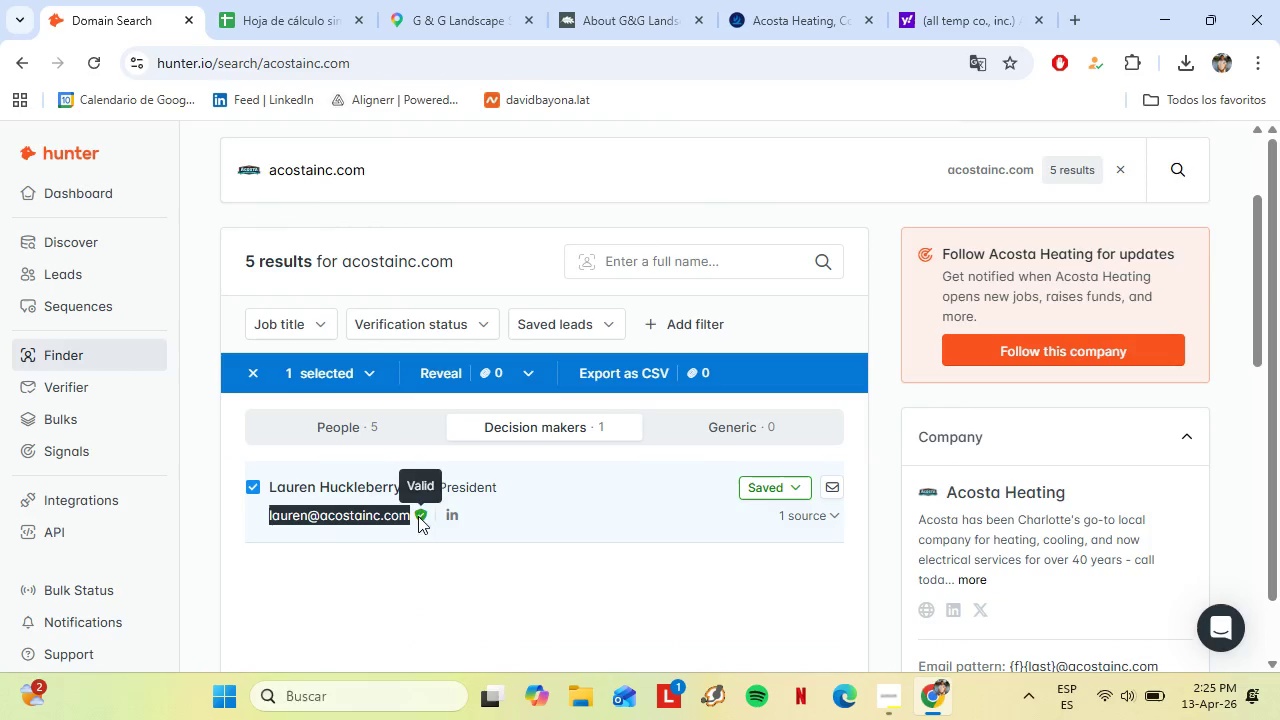 
key(Control+C)
 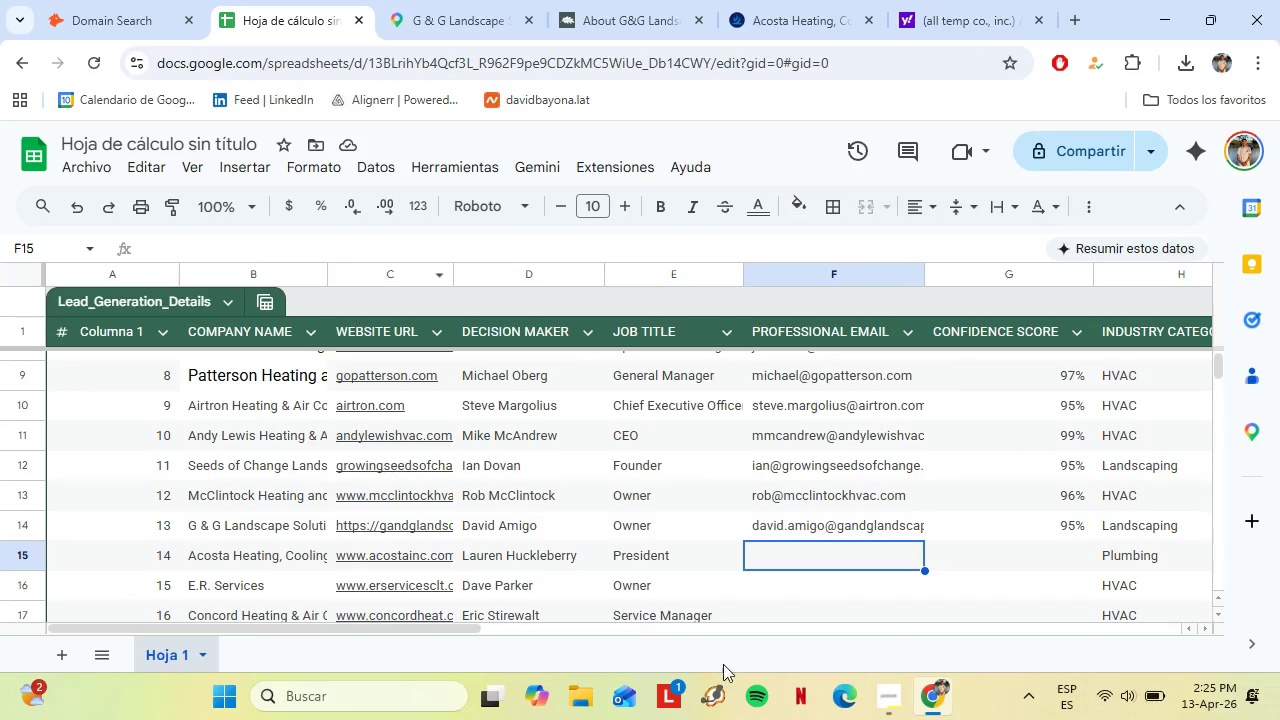 
key(Control+Shift+V)
 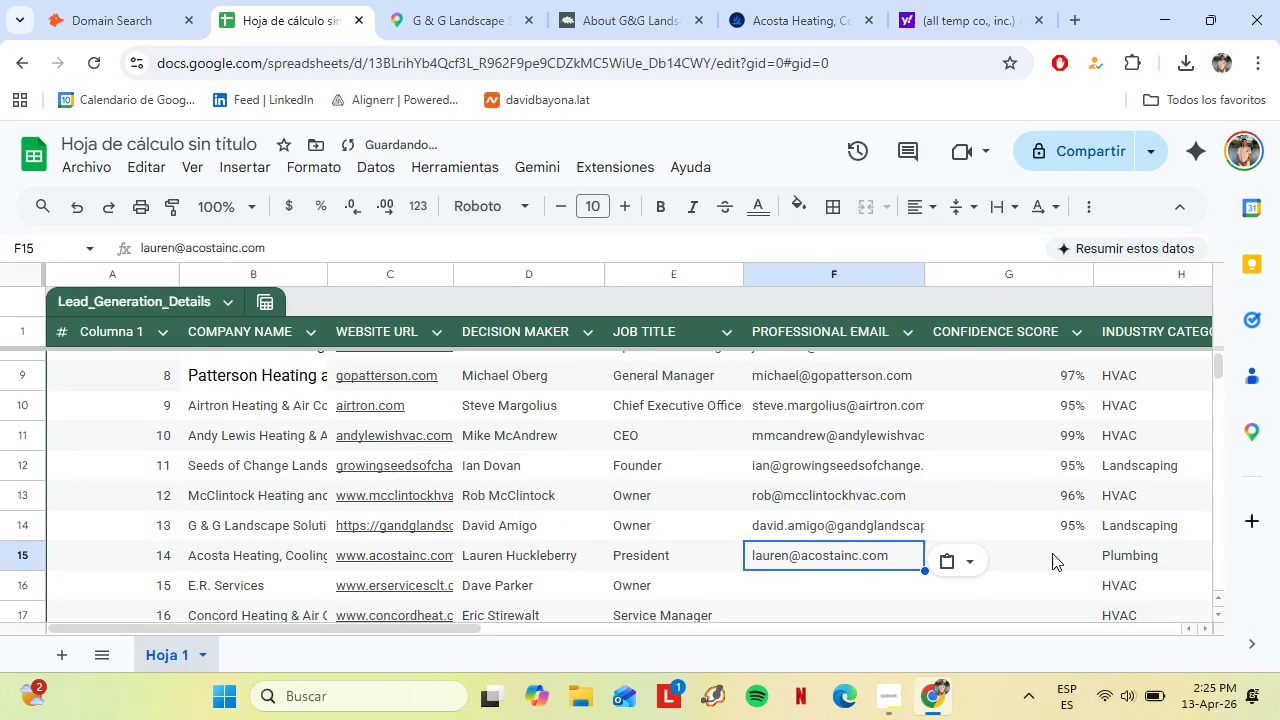 
left_click([1052, 553])
 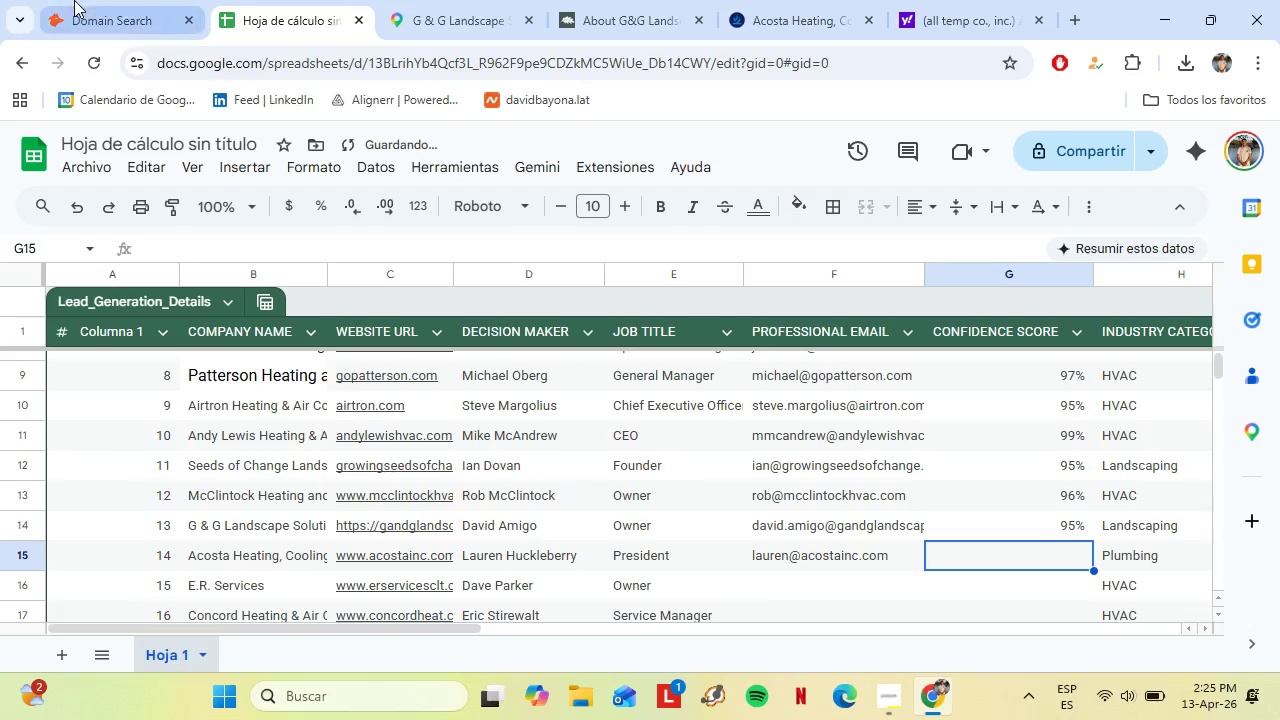 
left_click([73, 0])
 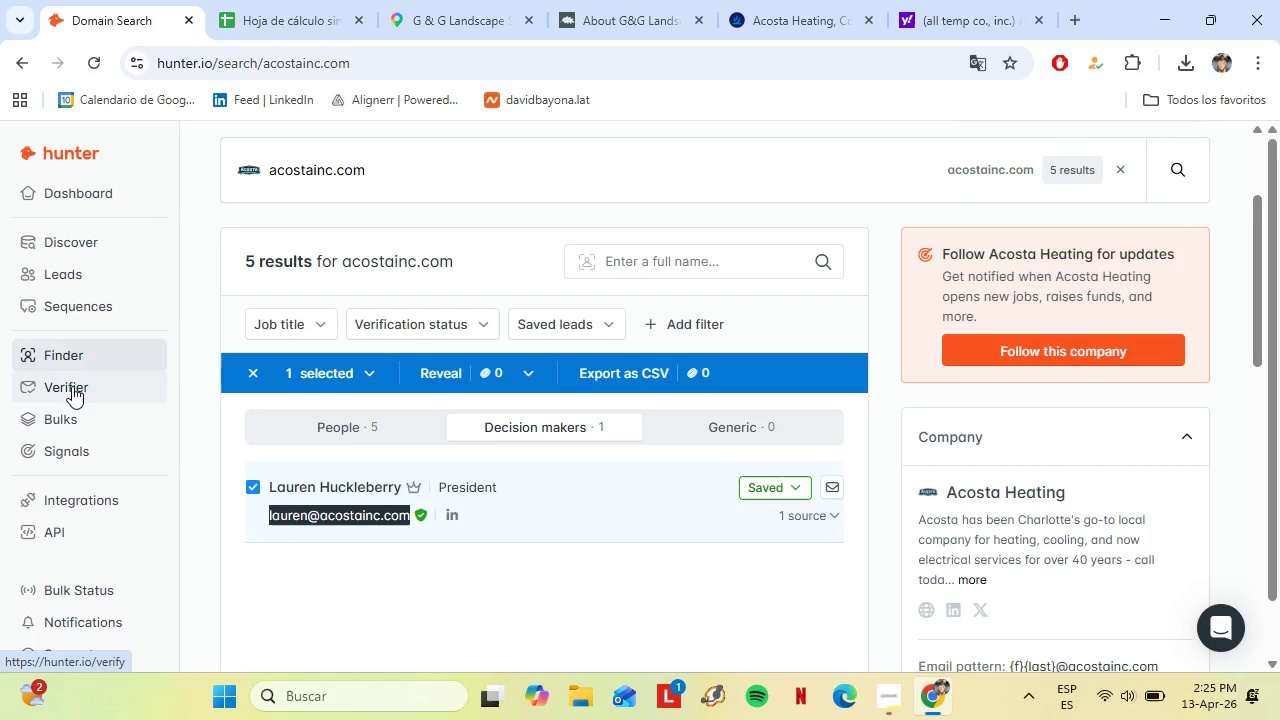 
left_click([72, 386])
 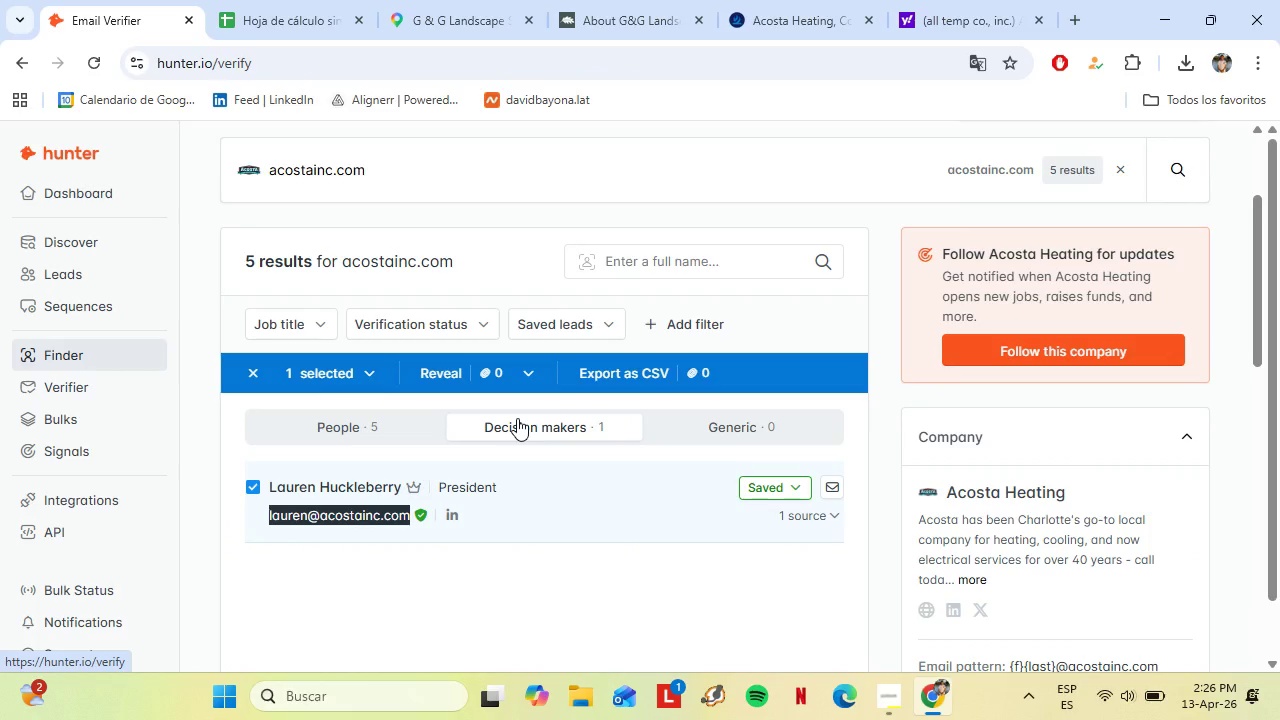 
left_click([487, 282])
 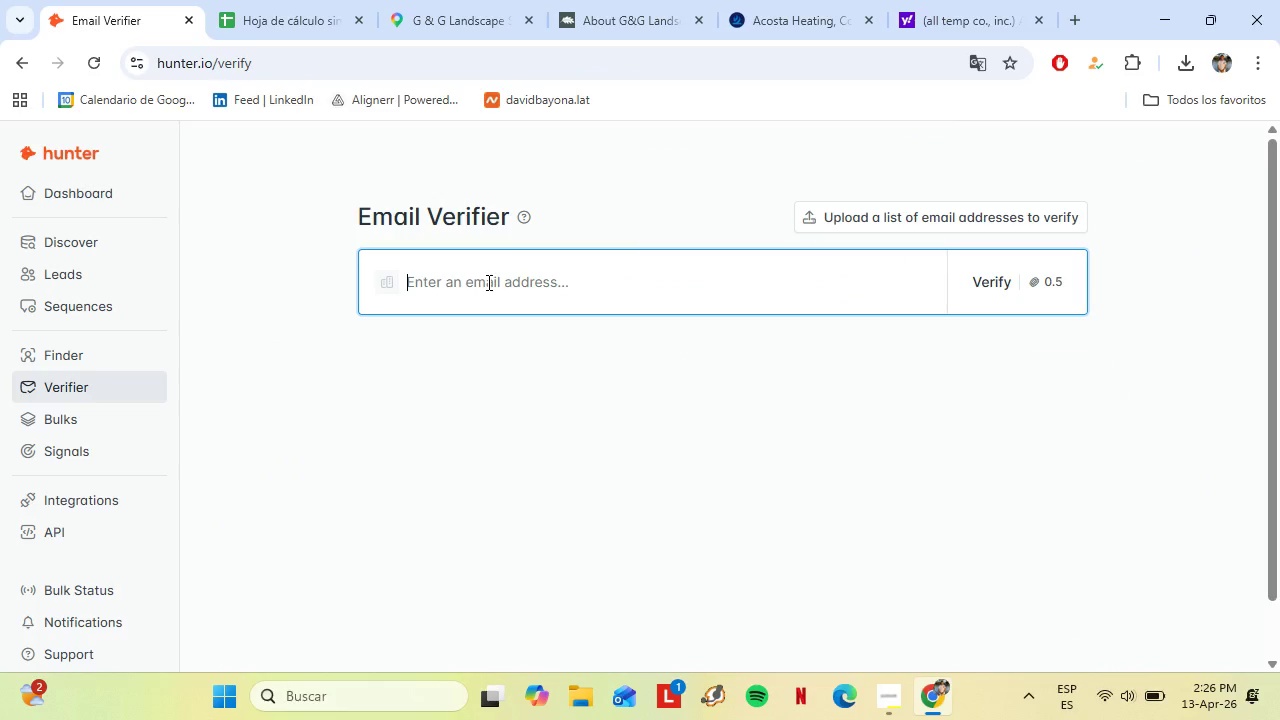 
key(Control+V)
 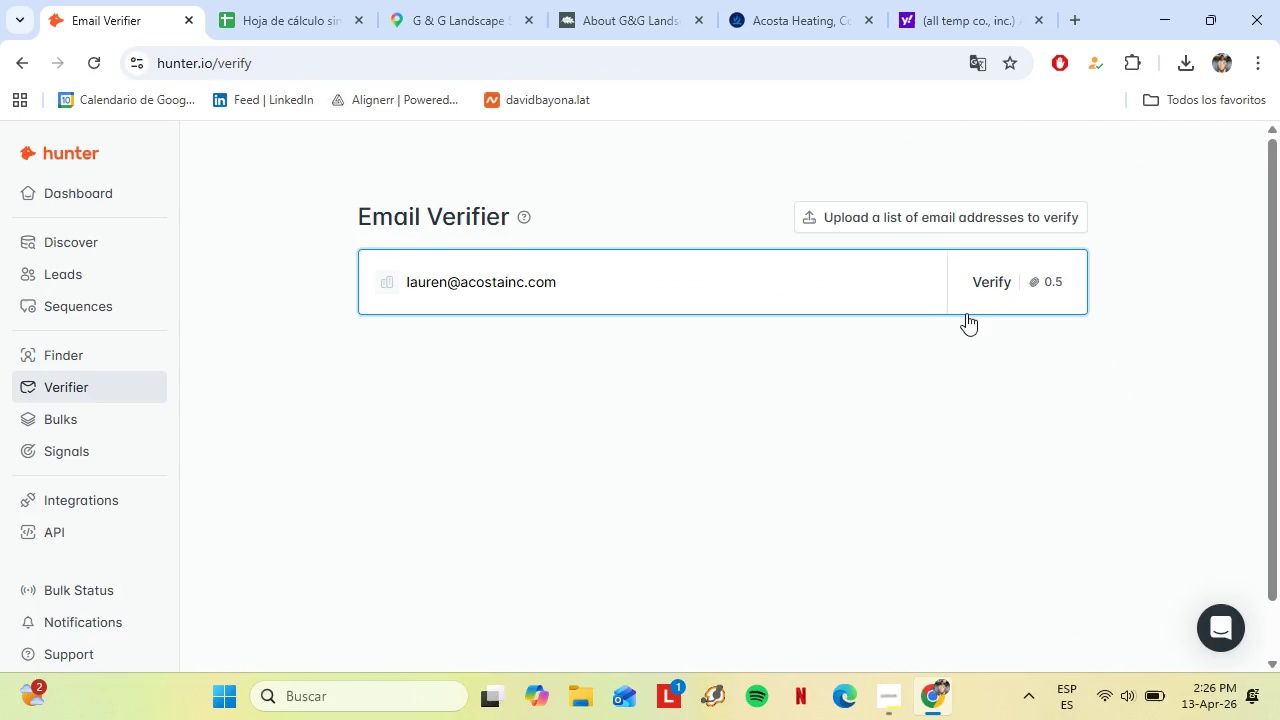 
left_click([969, 292])
 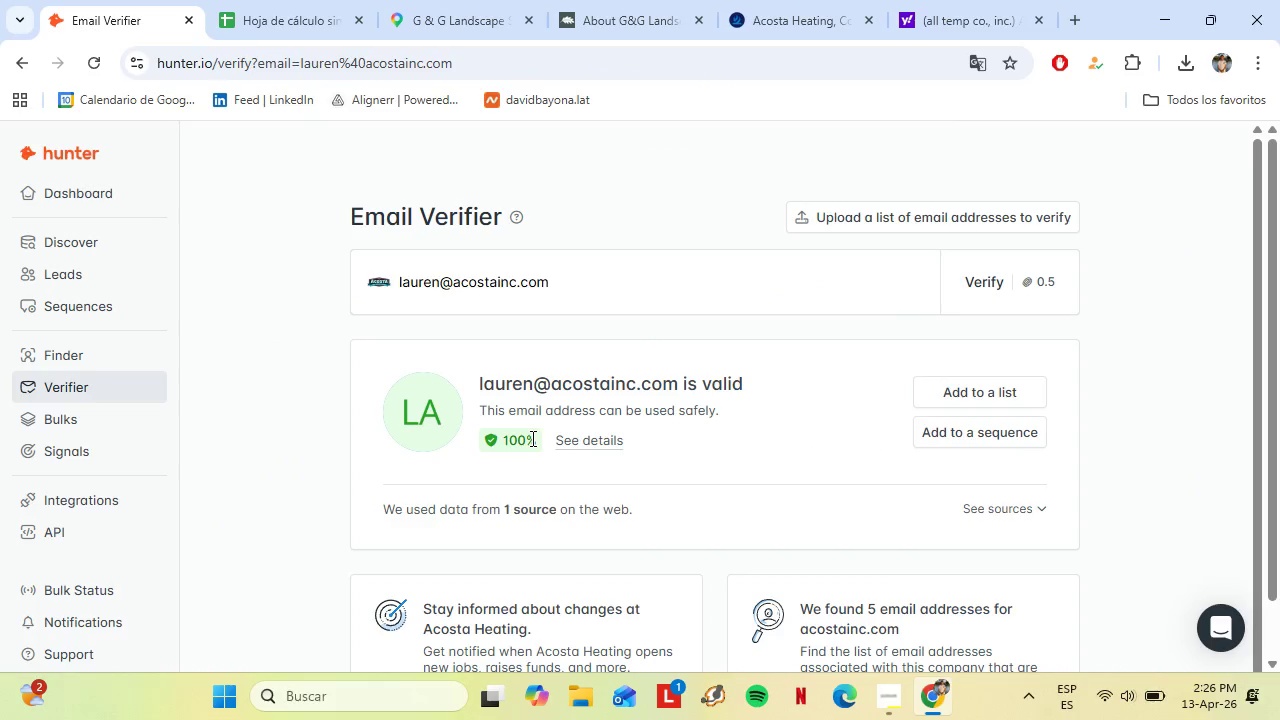 
left_click([293, 0])
 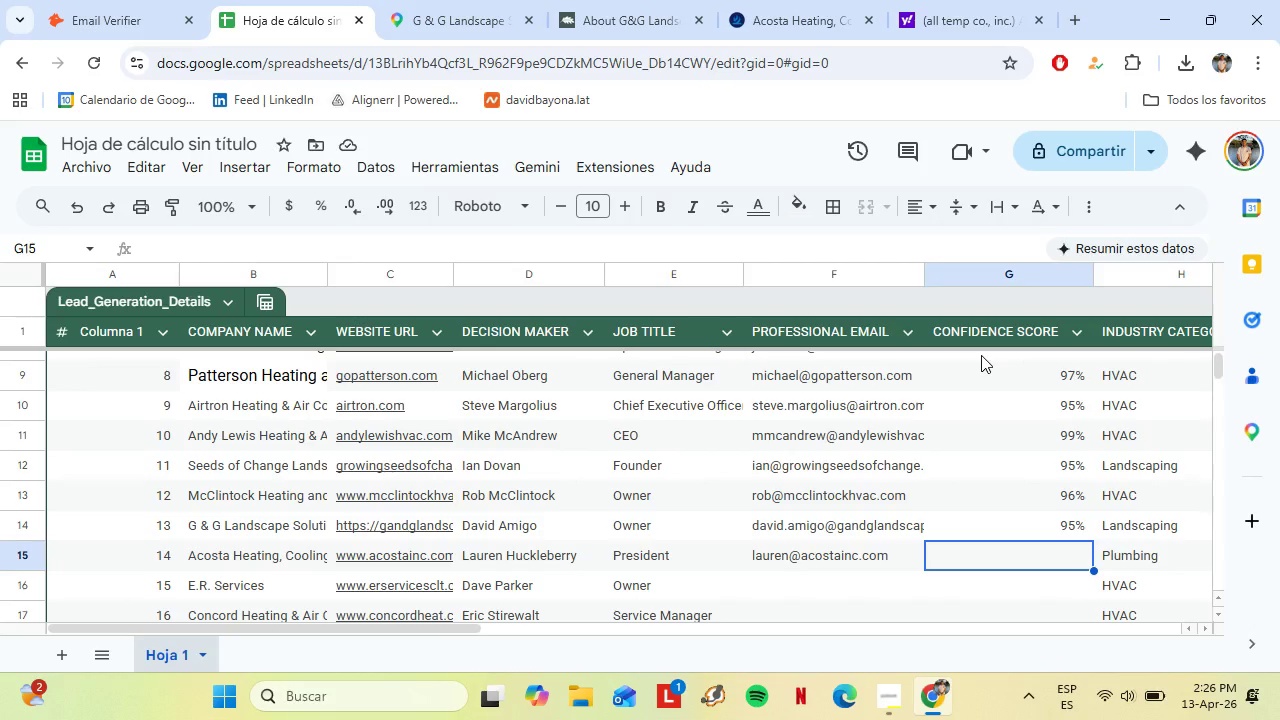 
type(100%)
 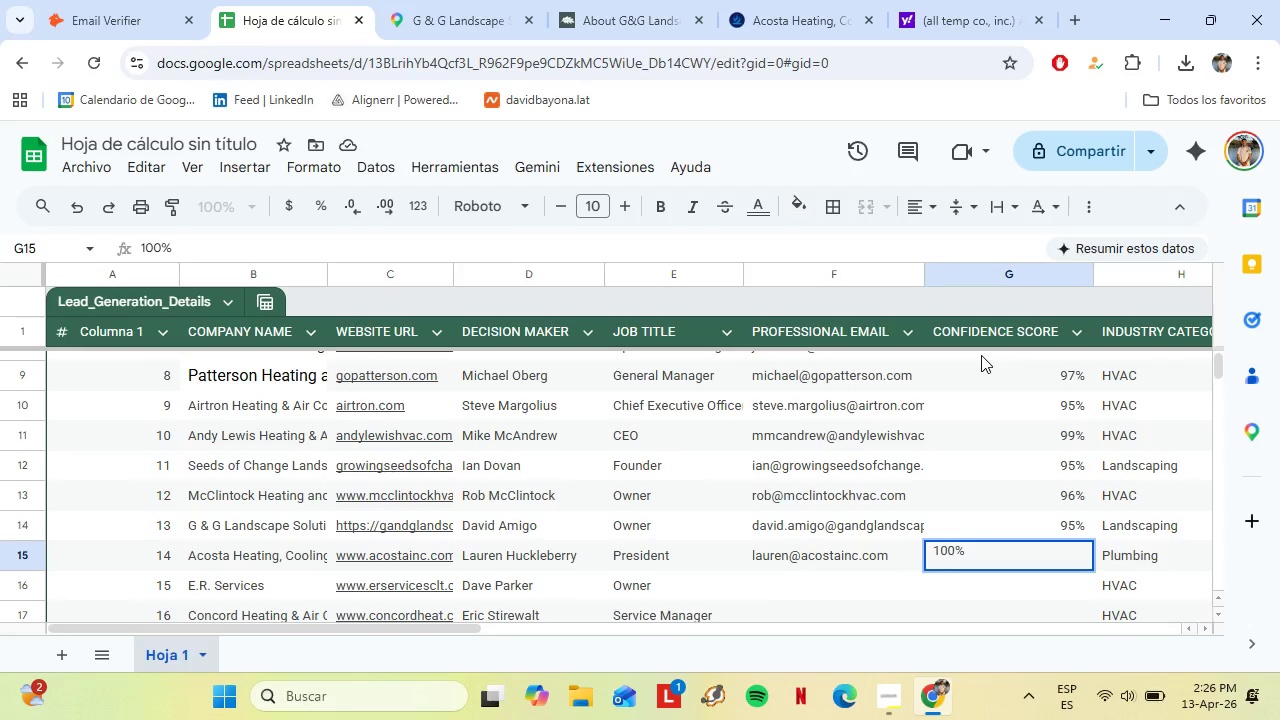 
key(ArrowRight)
 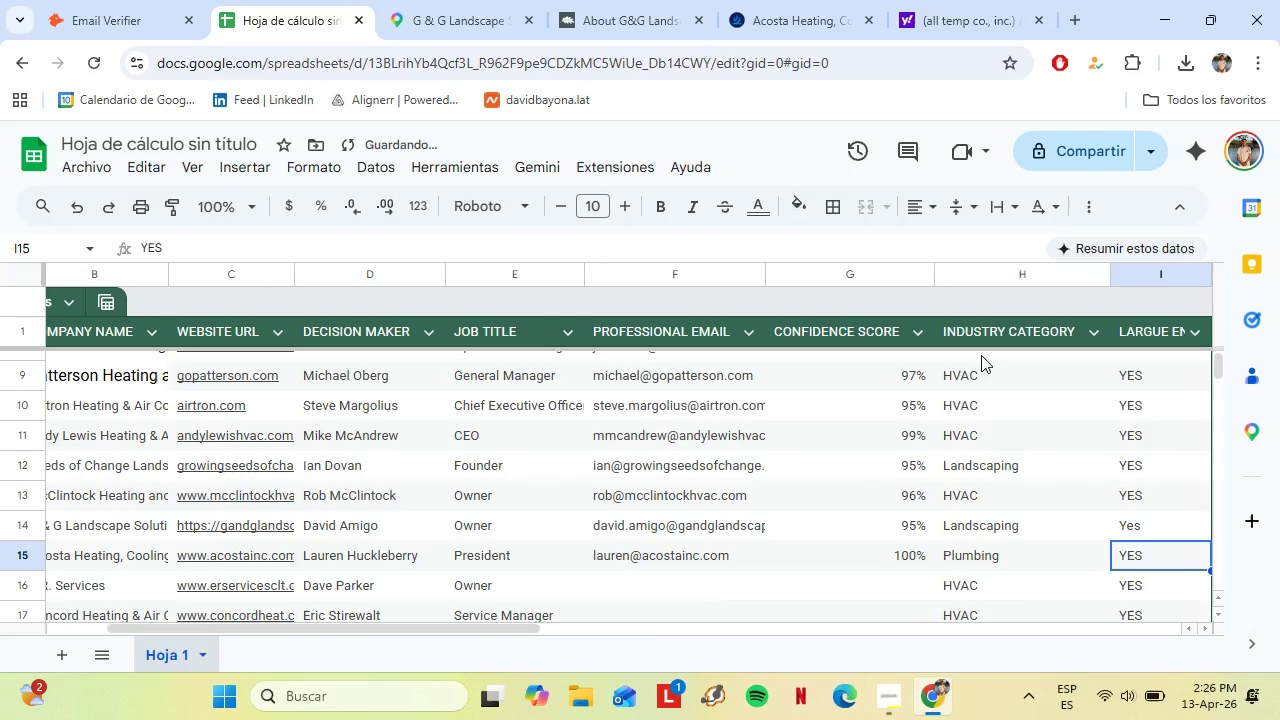 
key(ArrowRight)
 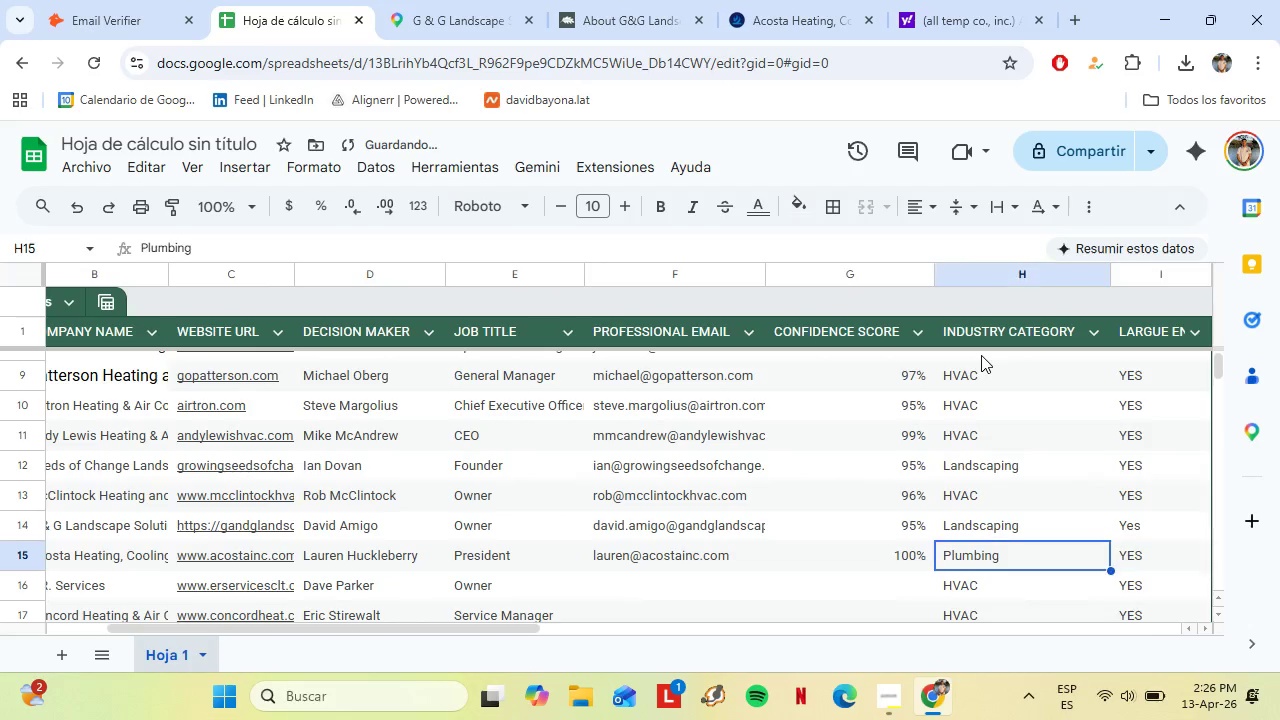 
key(ArrowLeft)
 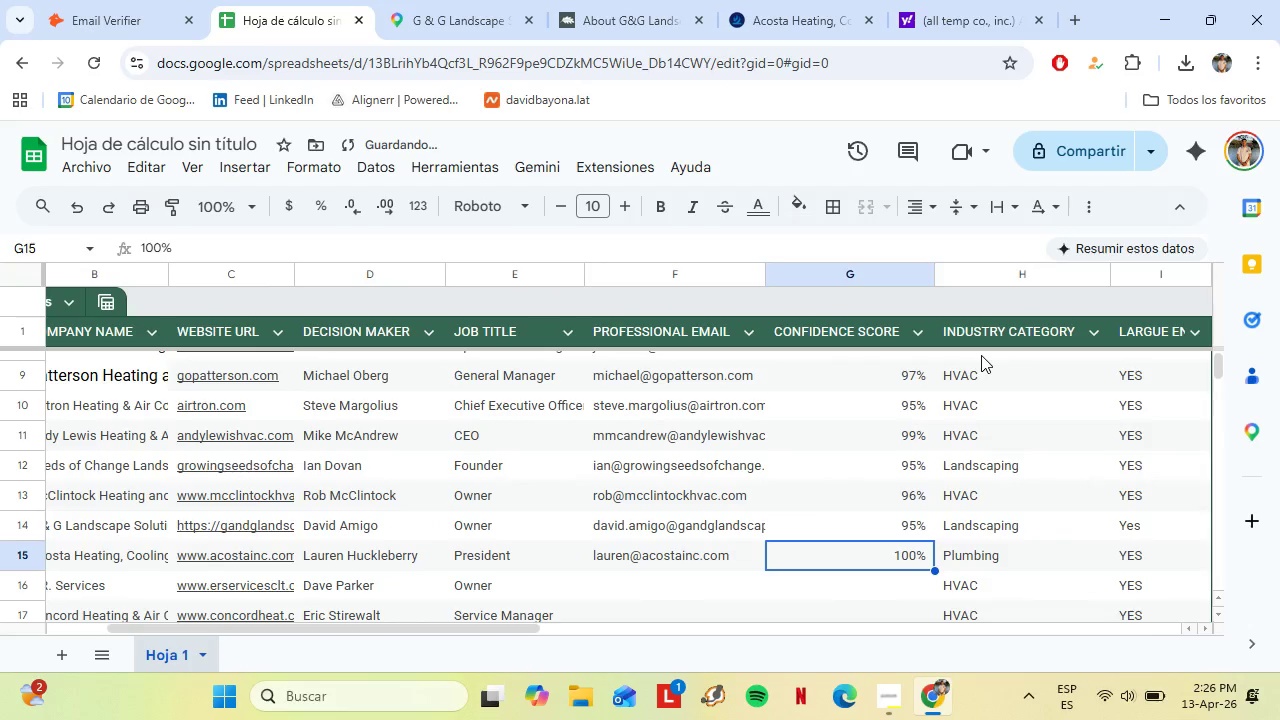 
key(ArrowLeft)
 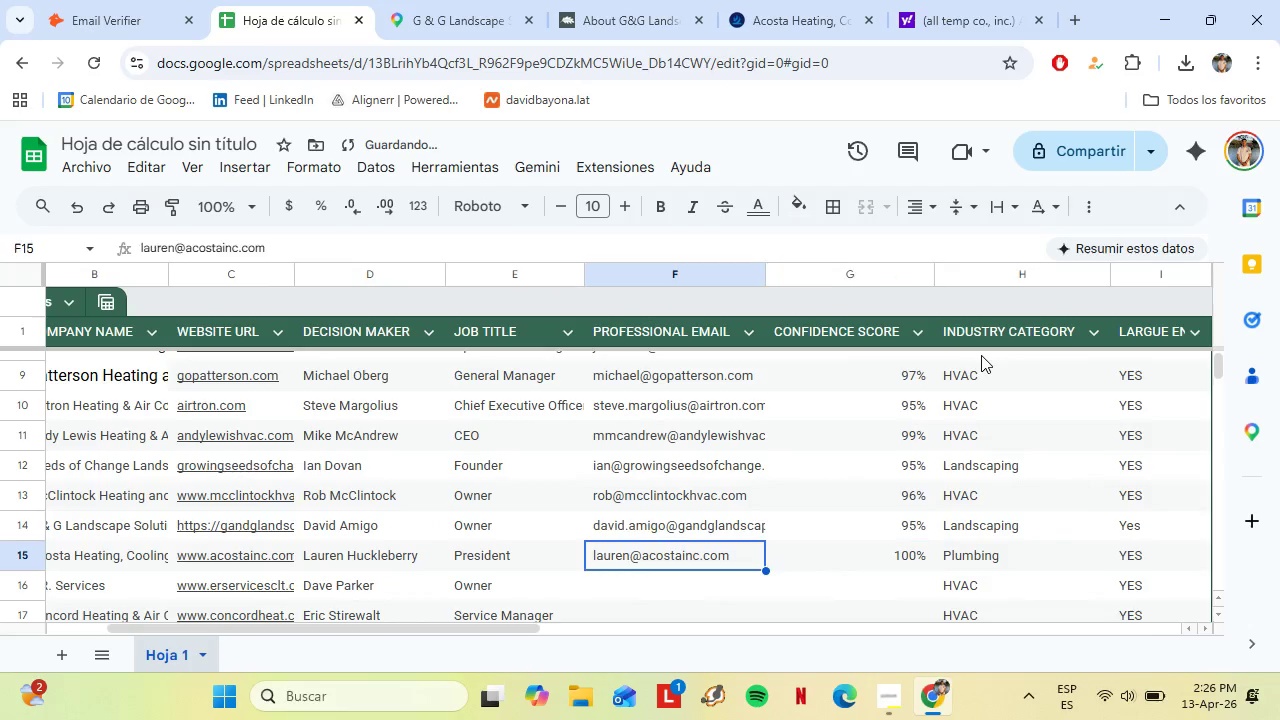 
key(ArrowLeft)
 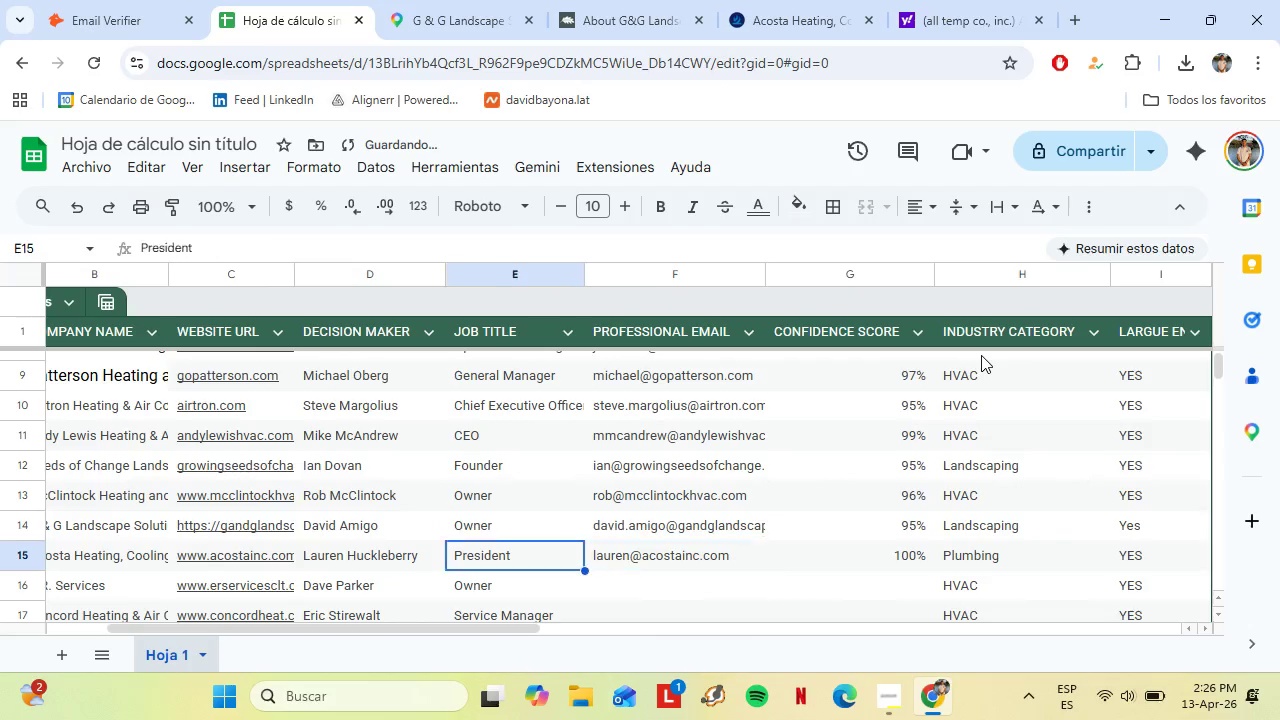 
key(ArrowLeft)
 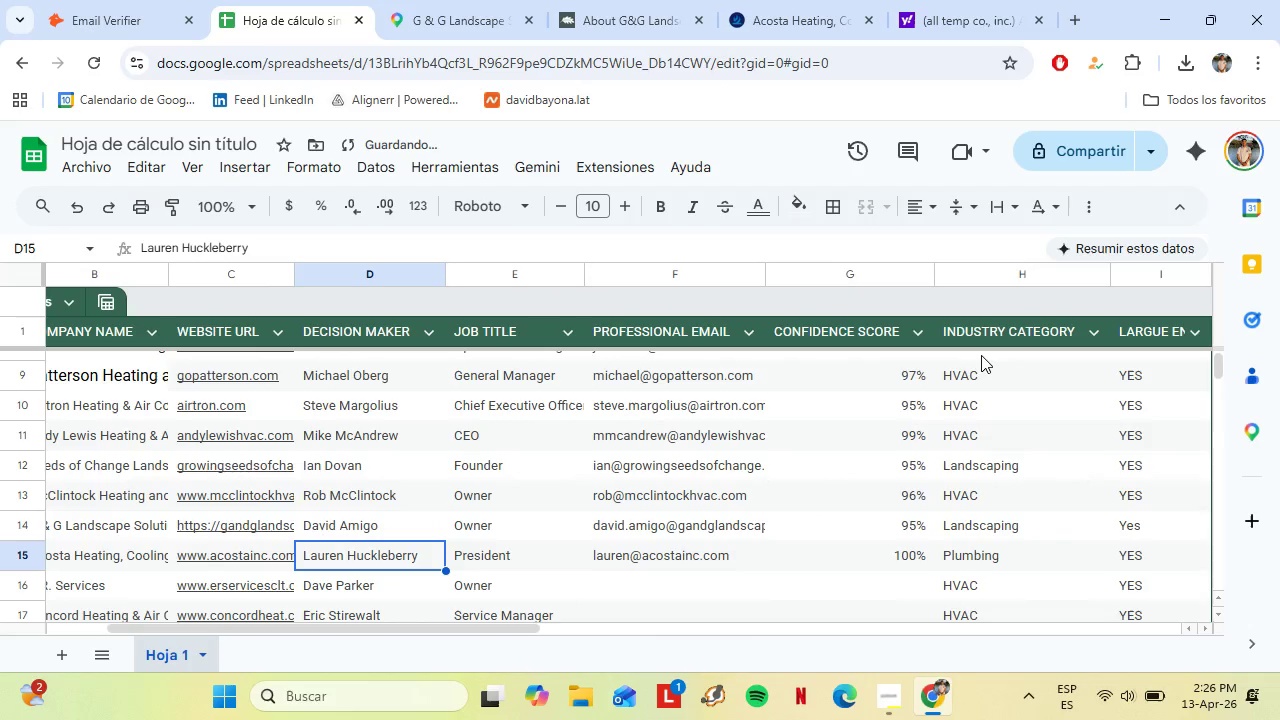 
key(ArrowLeft)
 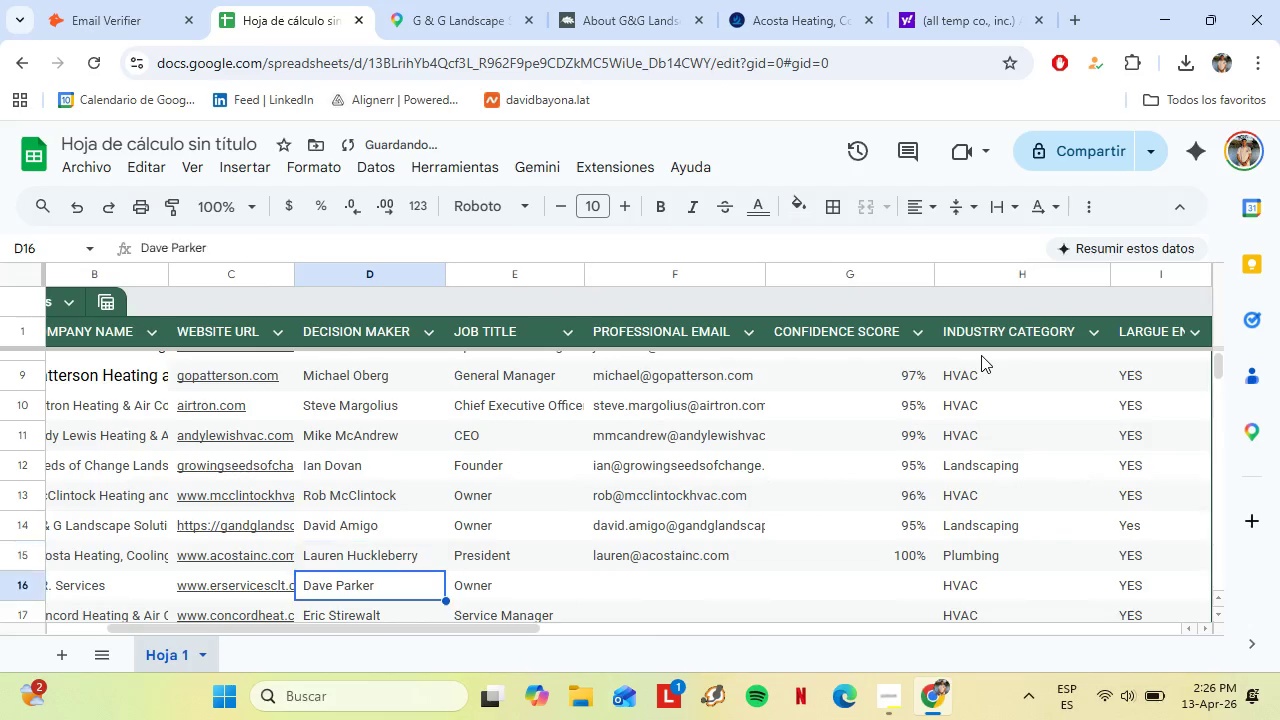 
key(ArrowDown)
 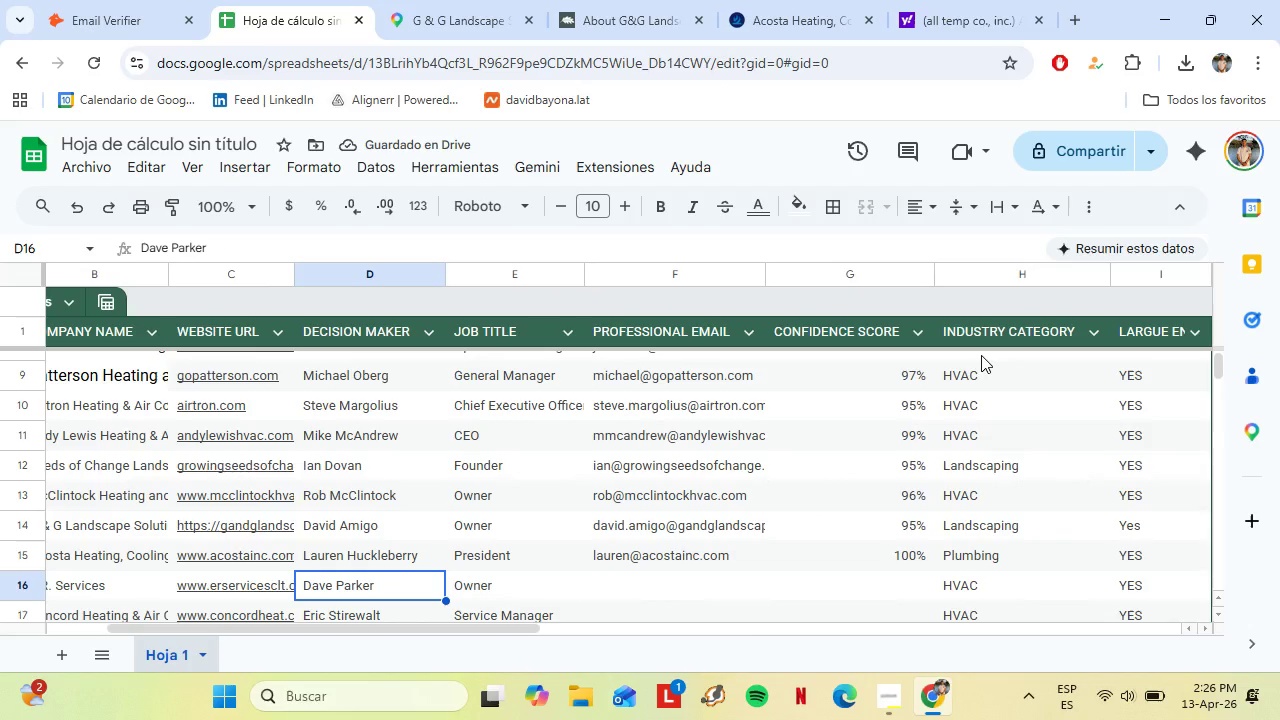 
key(Control+C)
 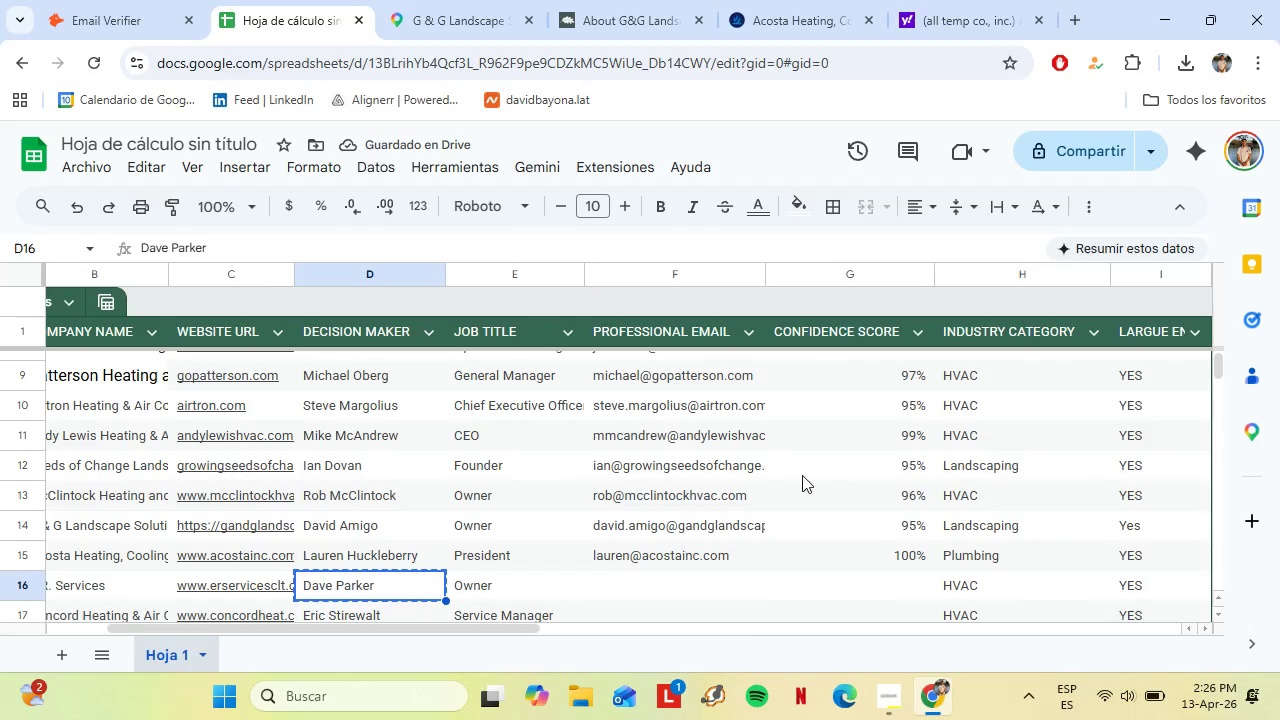 
scroll: coordinate [755, 469], scroll_direction: up, amount: 4.0
 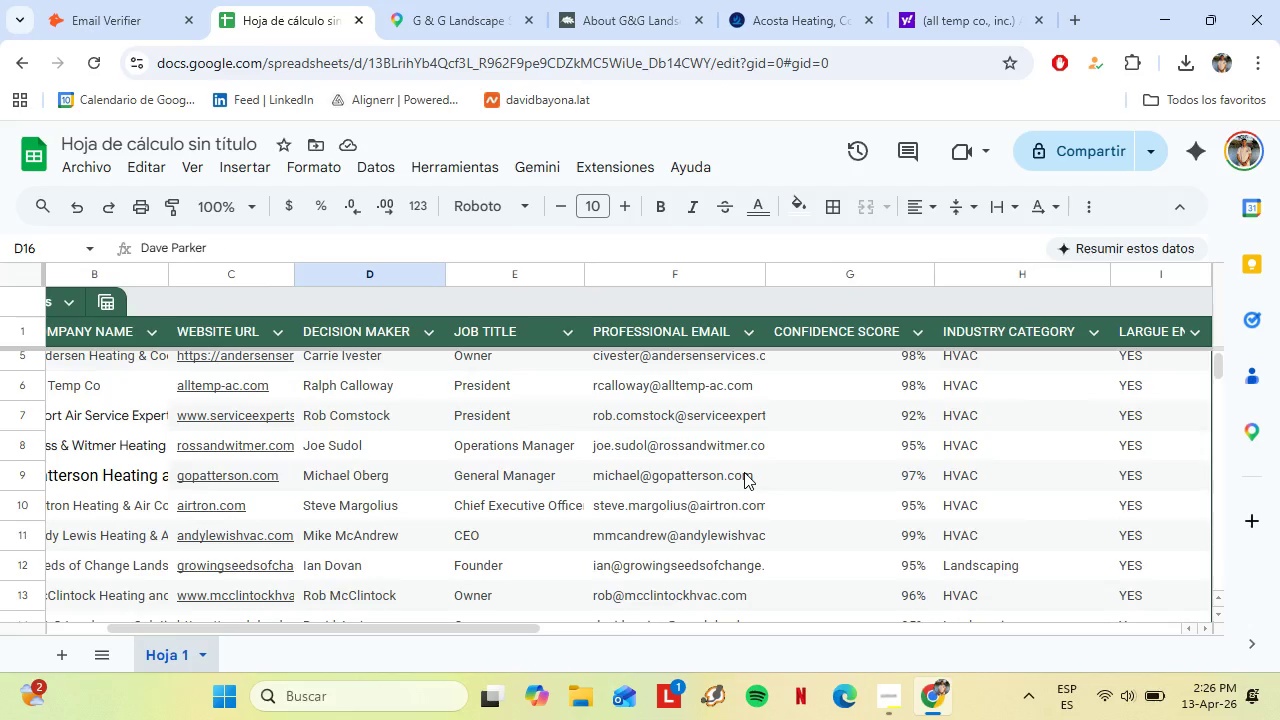 
scroll: coordinate [744, 472], scroll_direction: down, amount: 2.0
 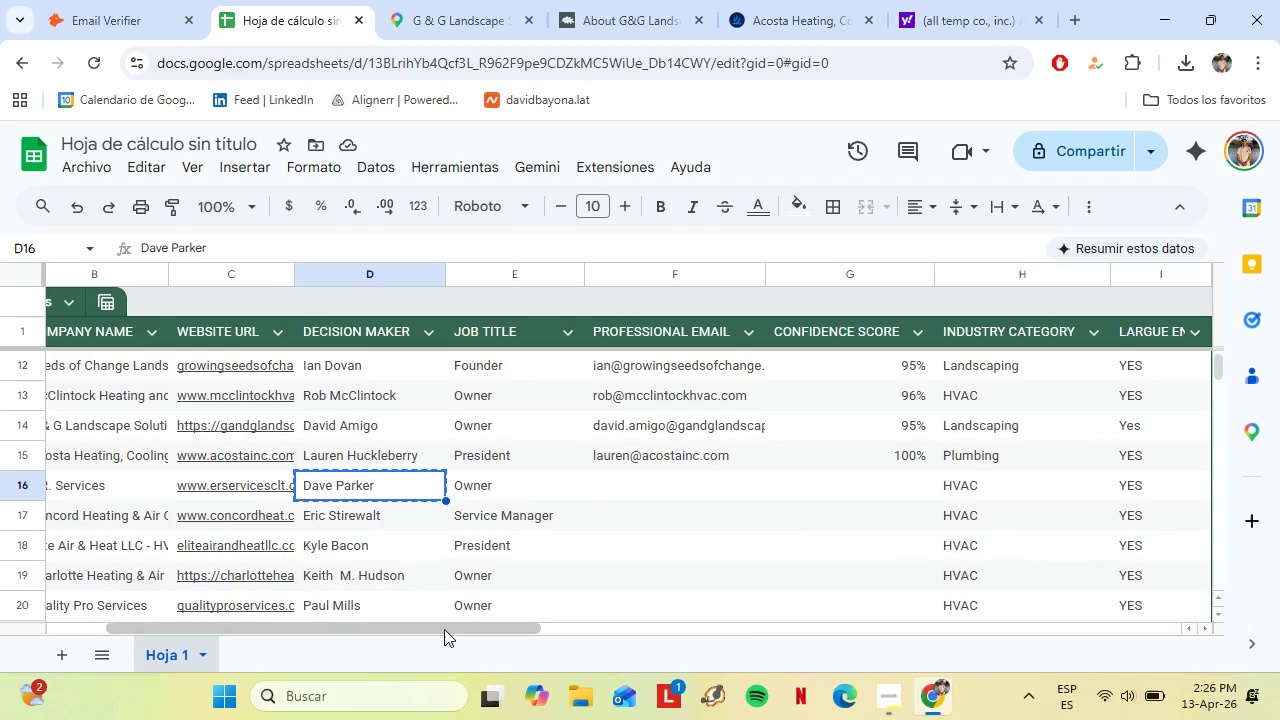 
left_click_drag(start_coordinate=[441, 628], to_coordinate=[327, 642])
 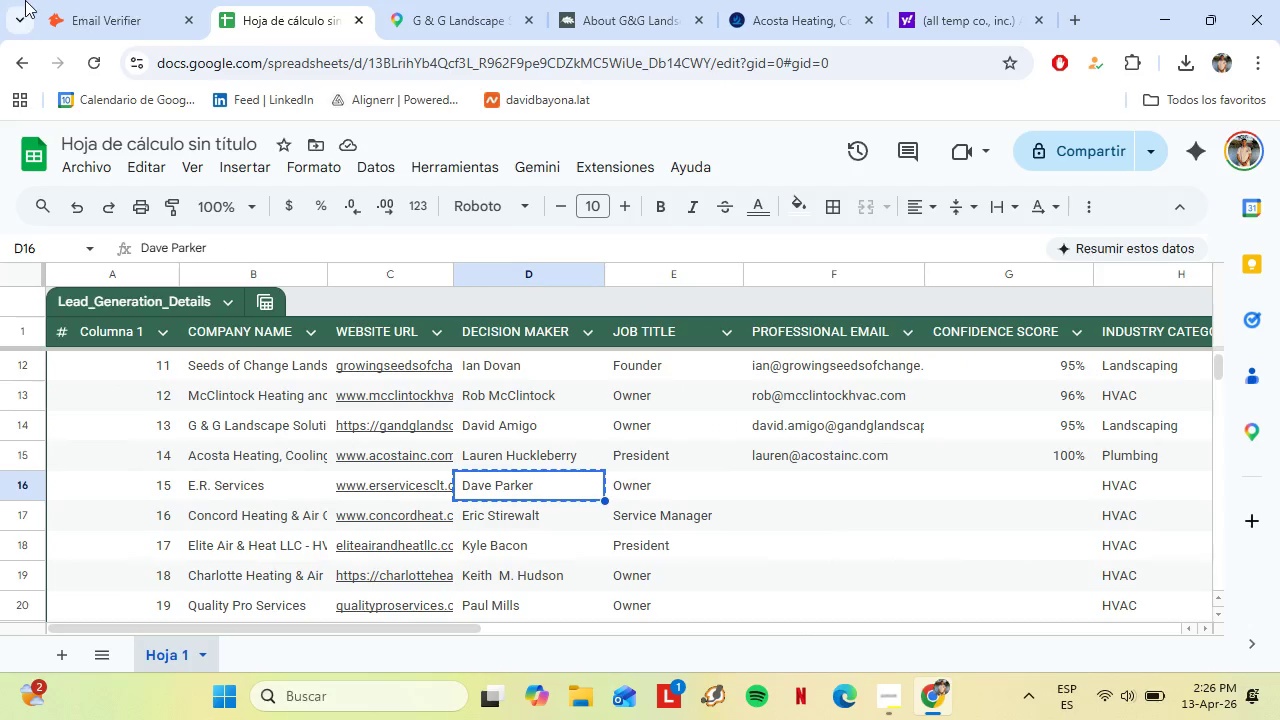 
left_click([180, 0])
 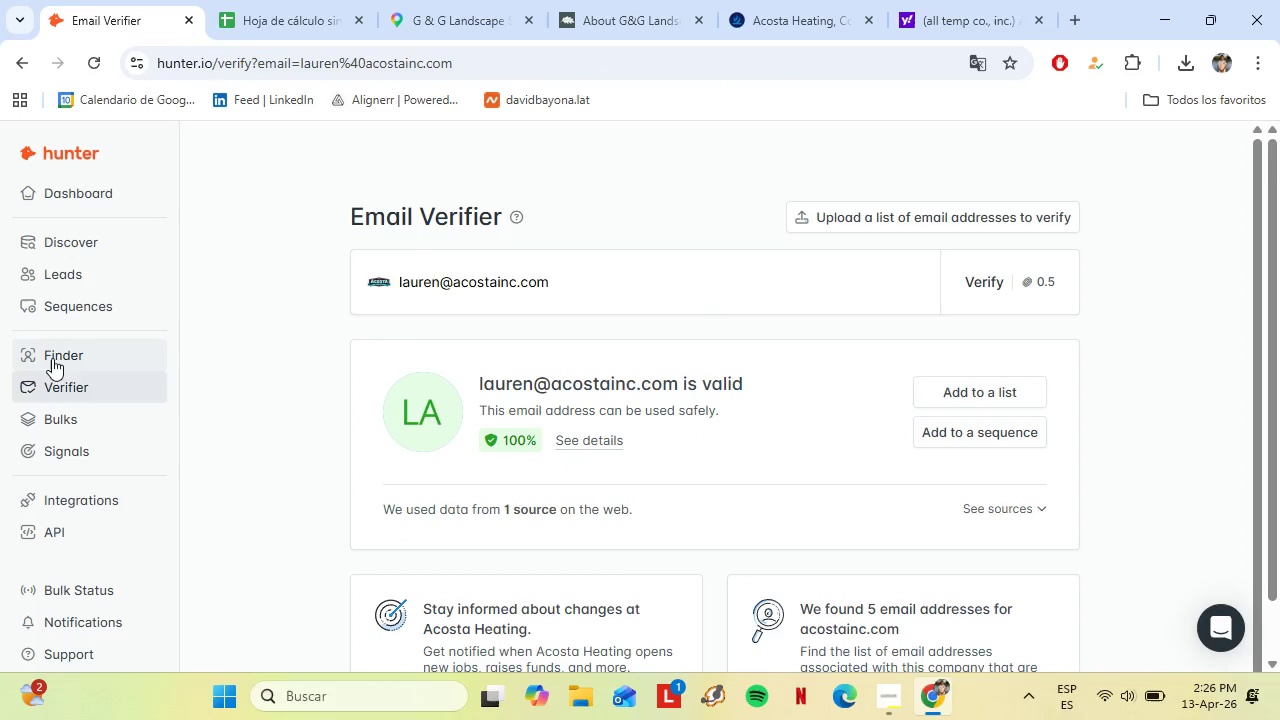 
left_click([57, 366])
 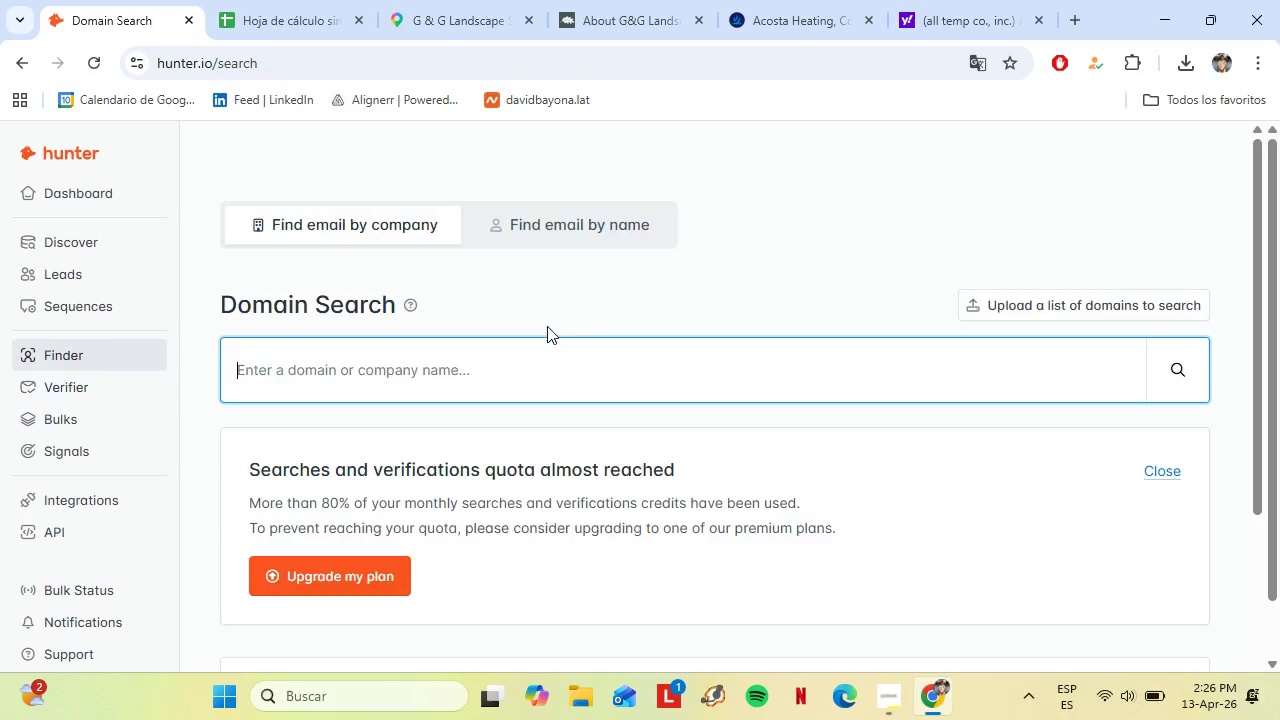 
left_click([531, 231])
 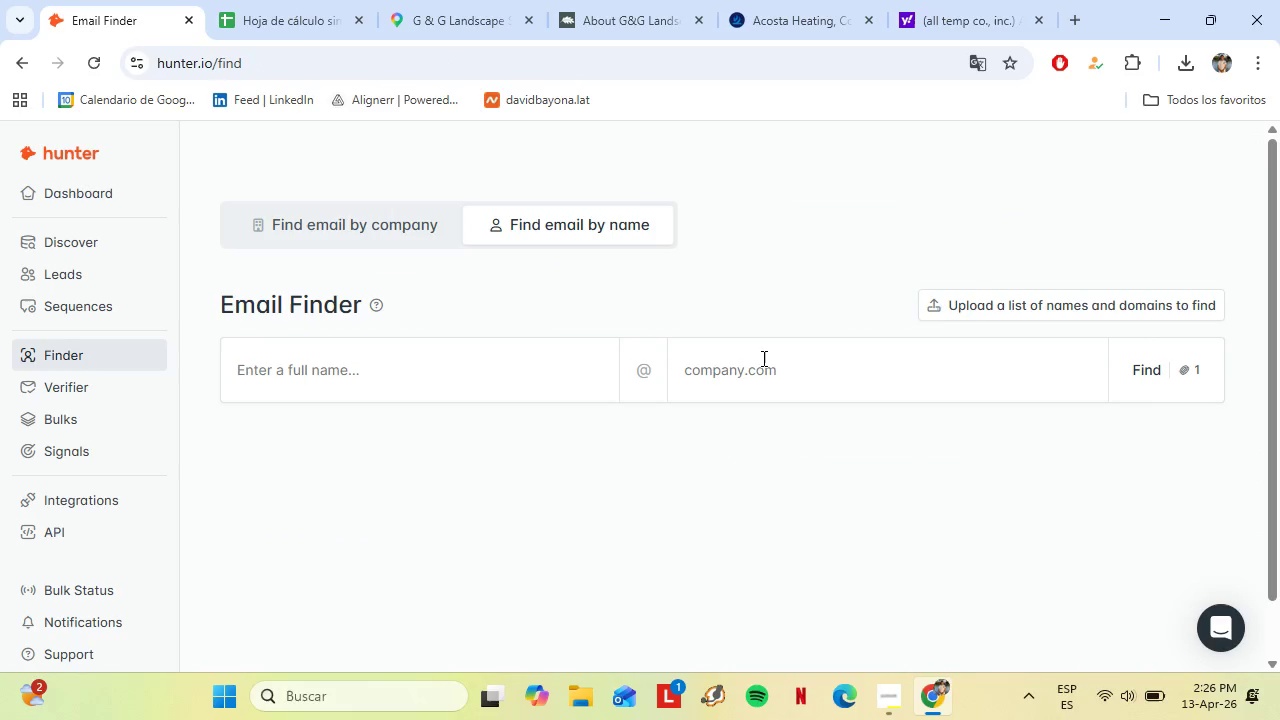 
key(Control+ControlLeft)
 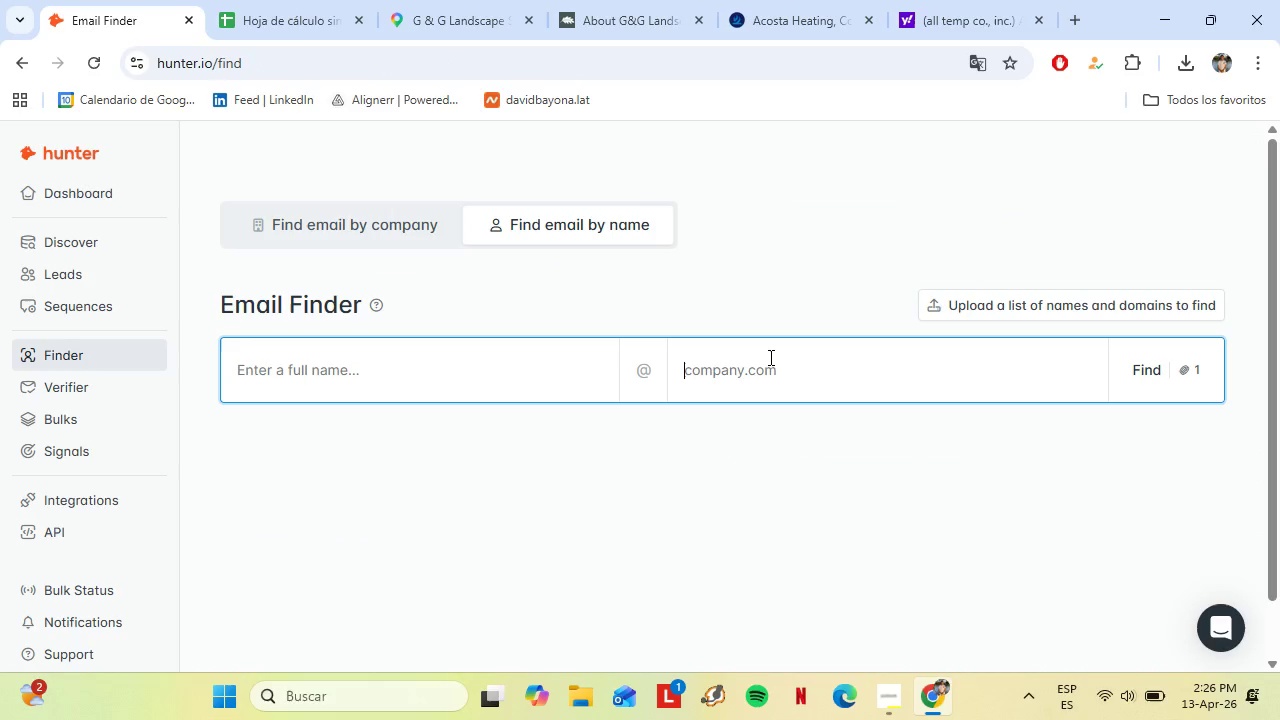 
left_click([769, 357])
 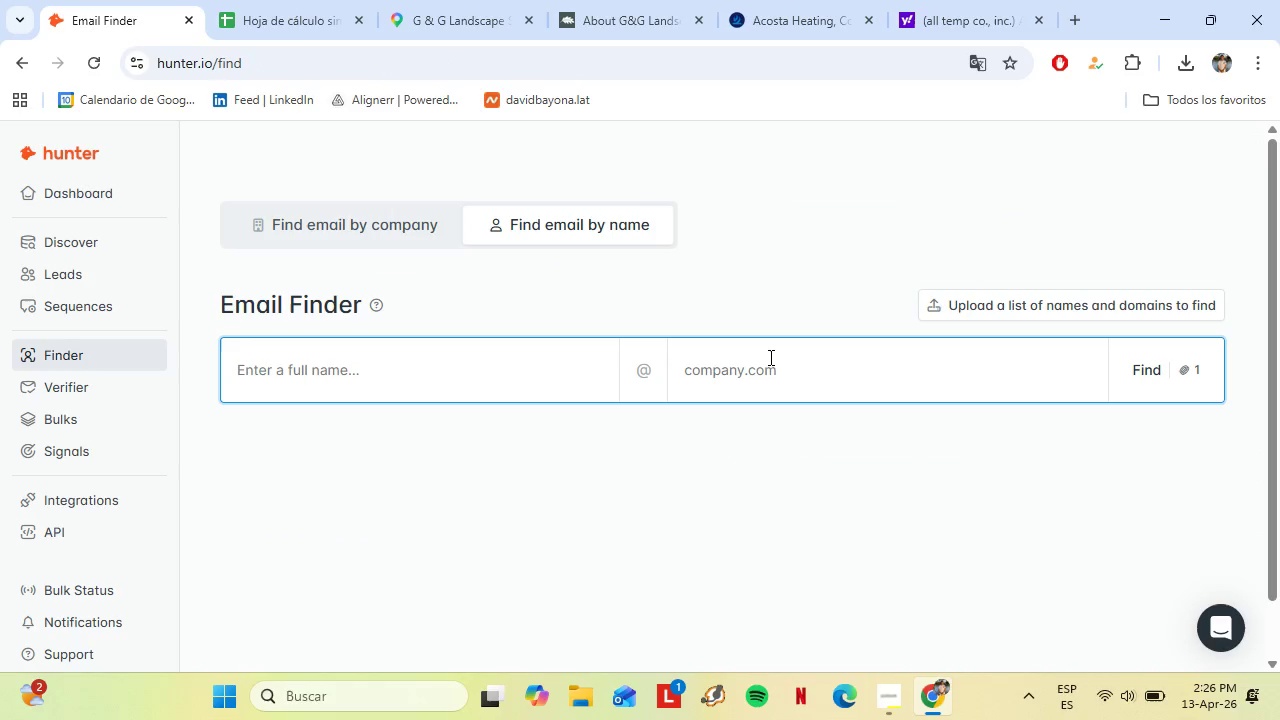 
key(Control+Shift+ShiftLeft)
 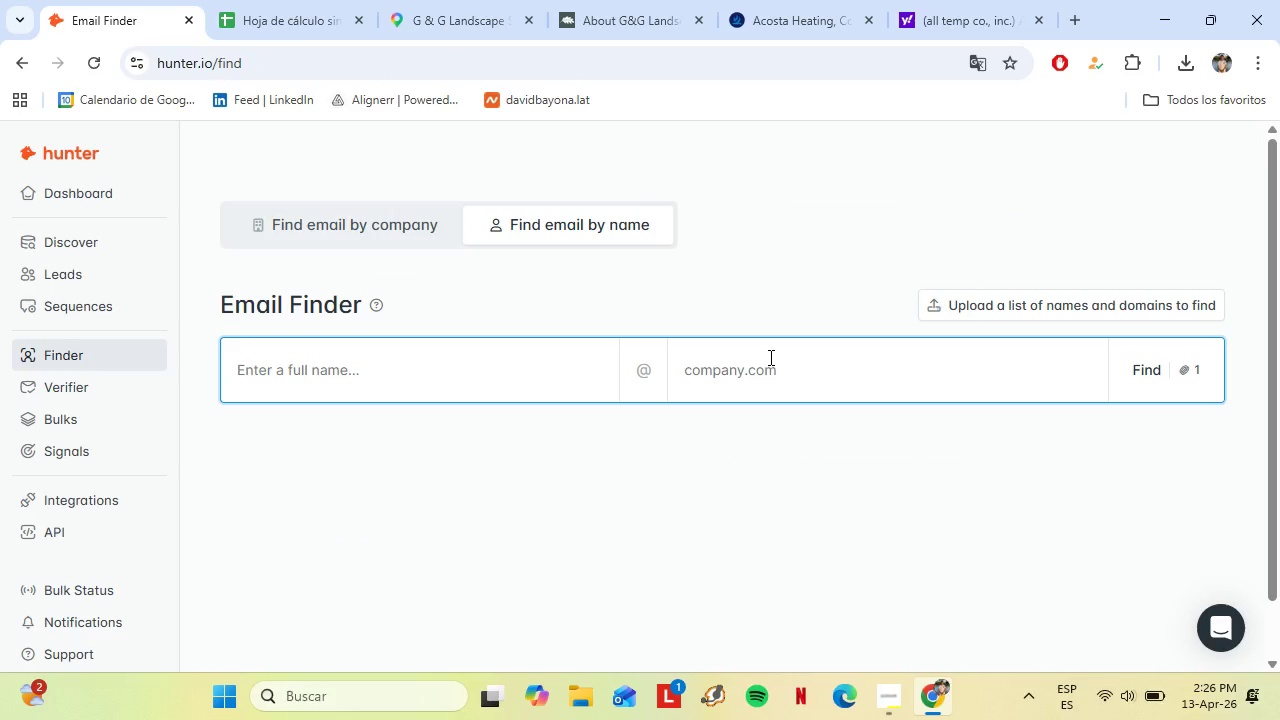 
key(Control+Shift+ShiftLeft)
 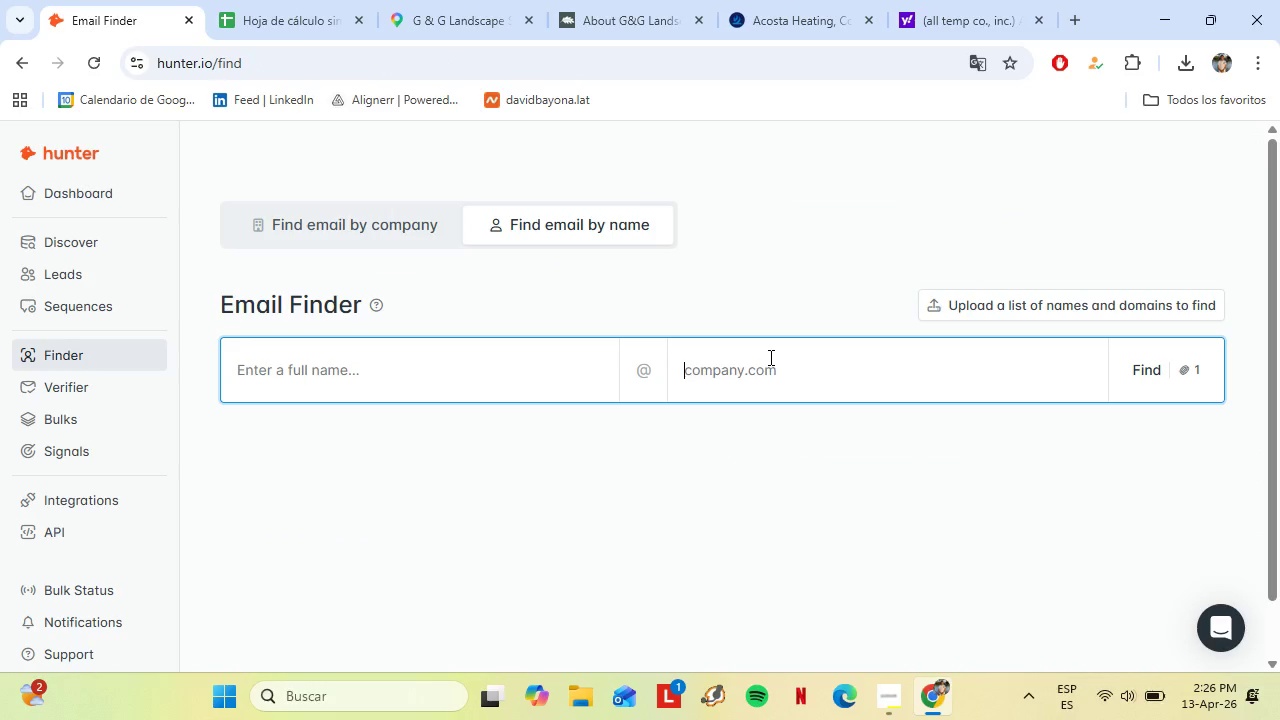 
key(Control+V)
 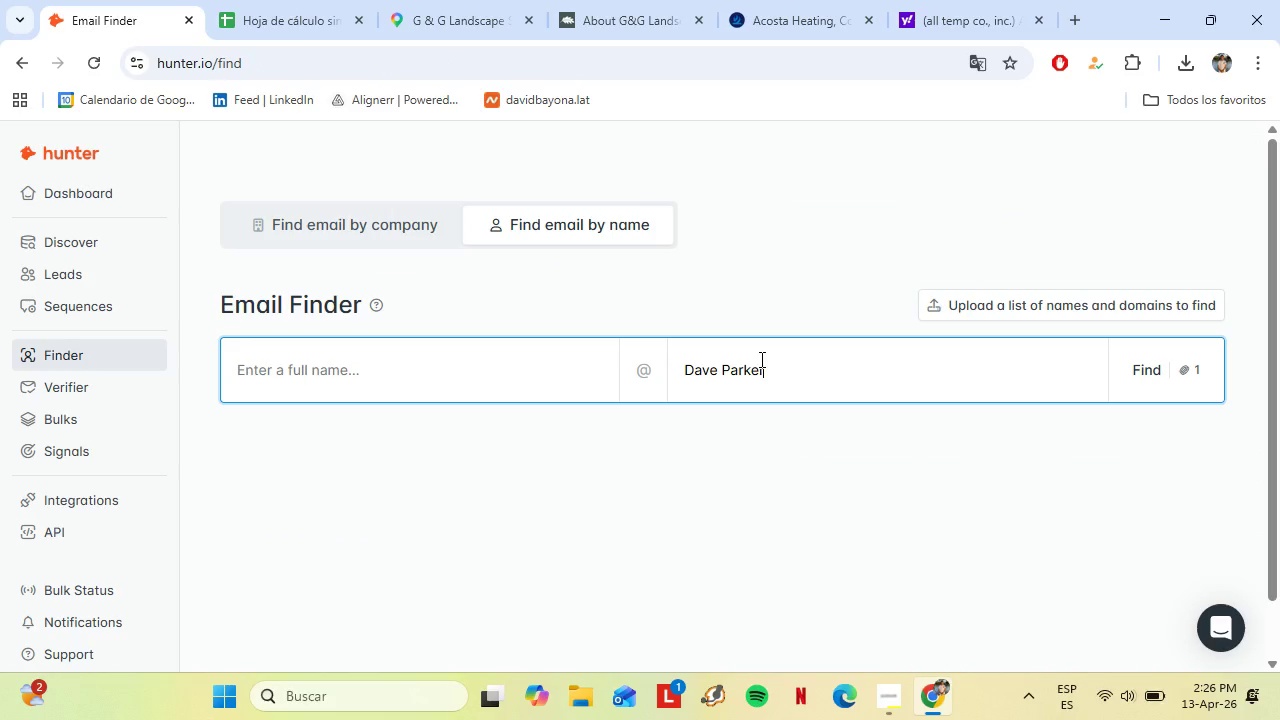 
left_click_drag(start_coordinate=[806, 366], to_coordinate=[596, 374])
 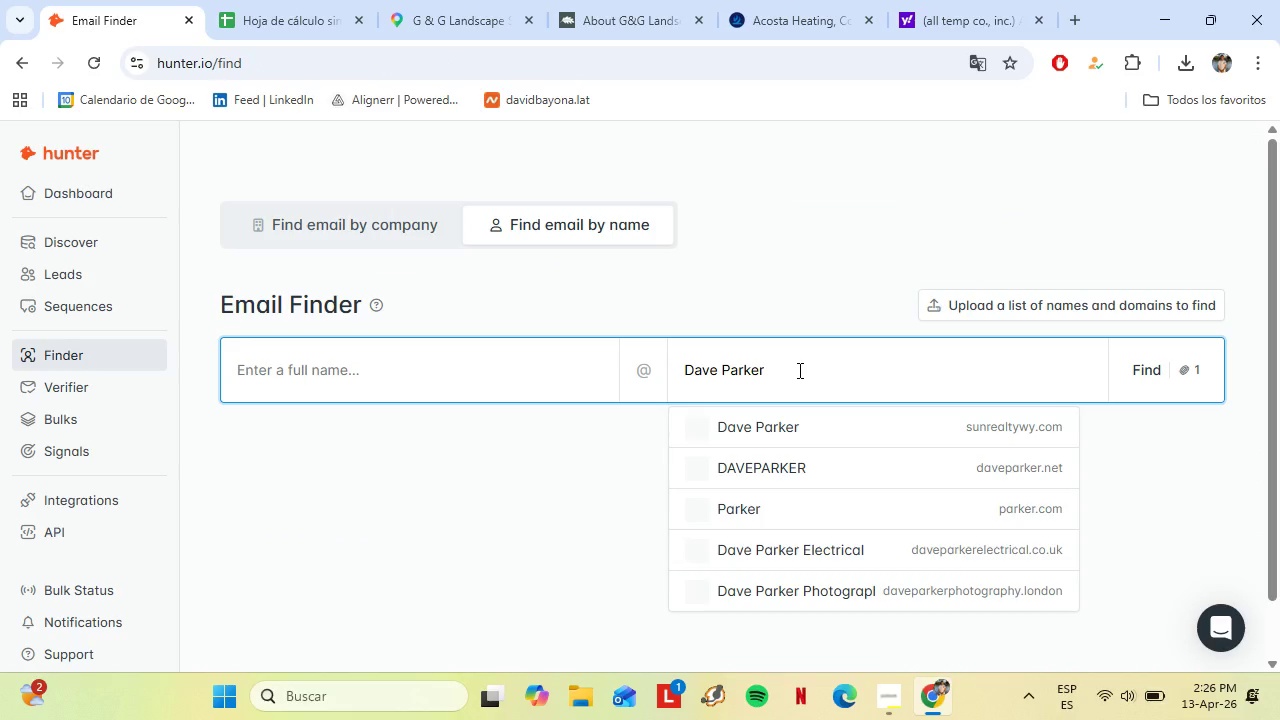 
key(Control+X)
 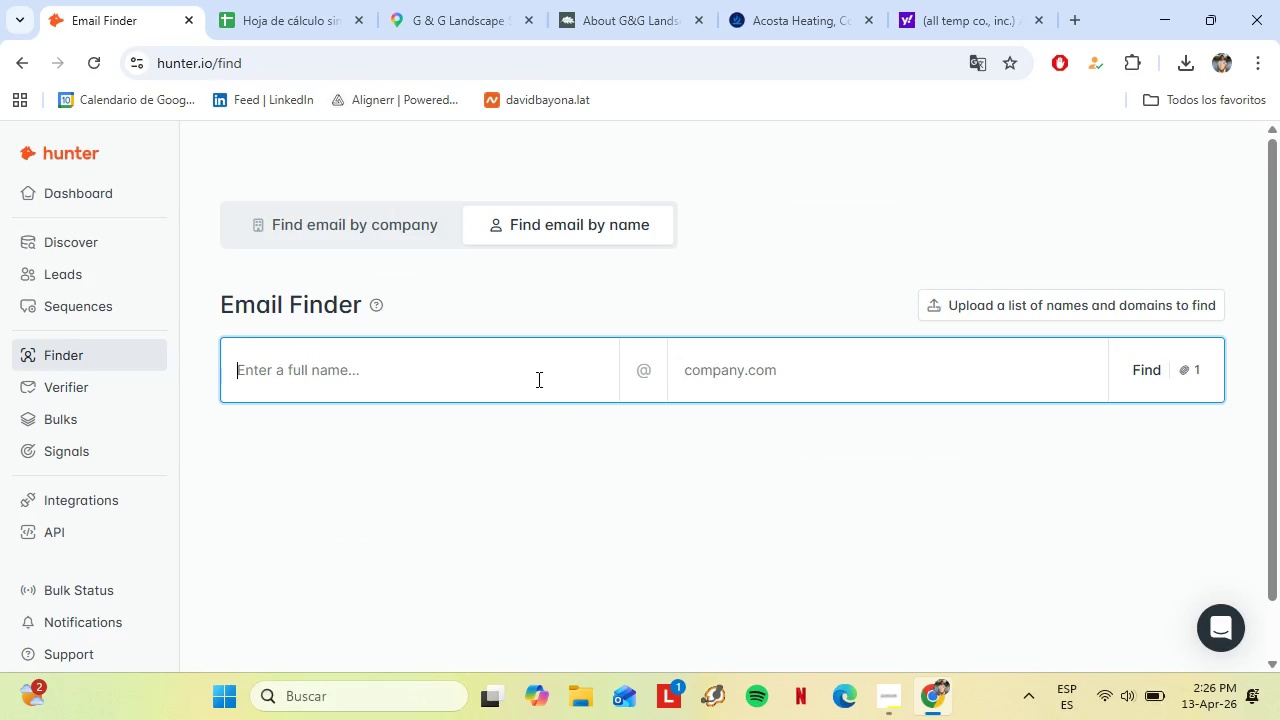 
left_click([537, 379])
 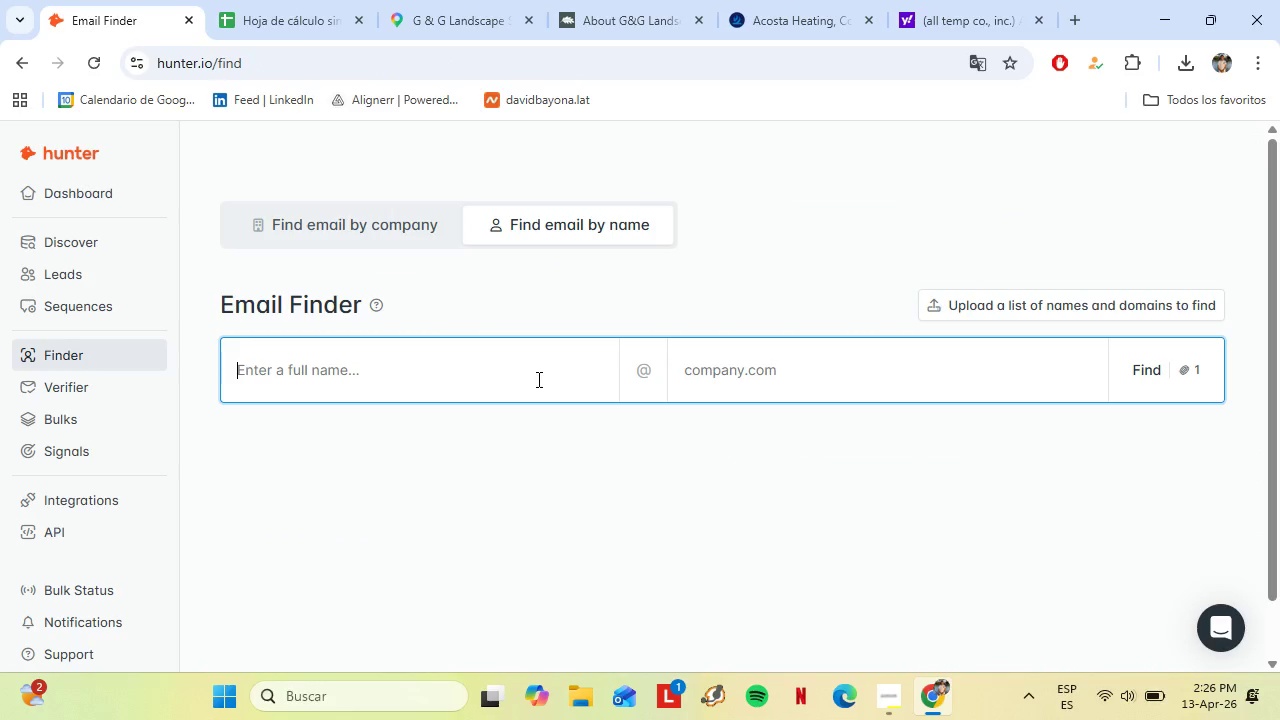 
key(Control+V)
 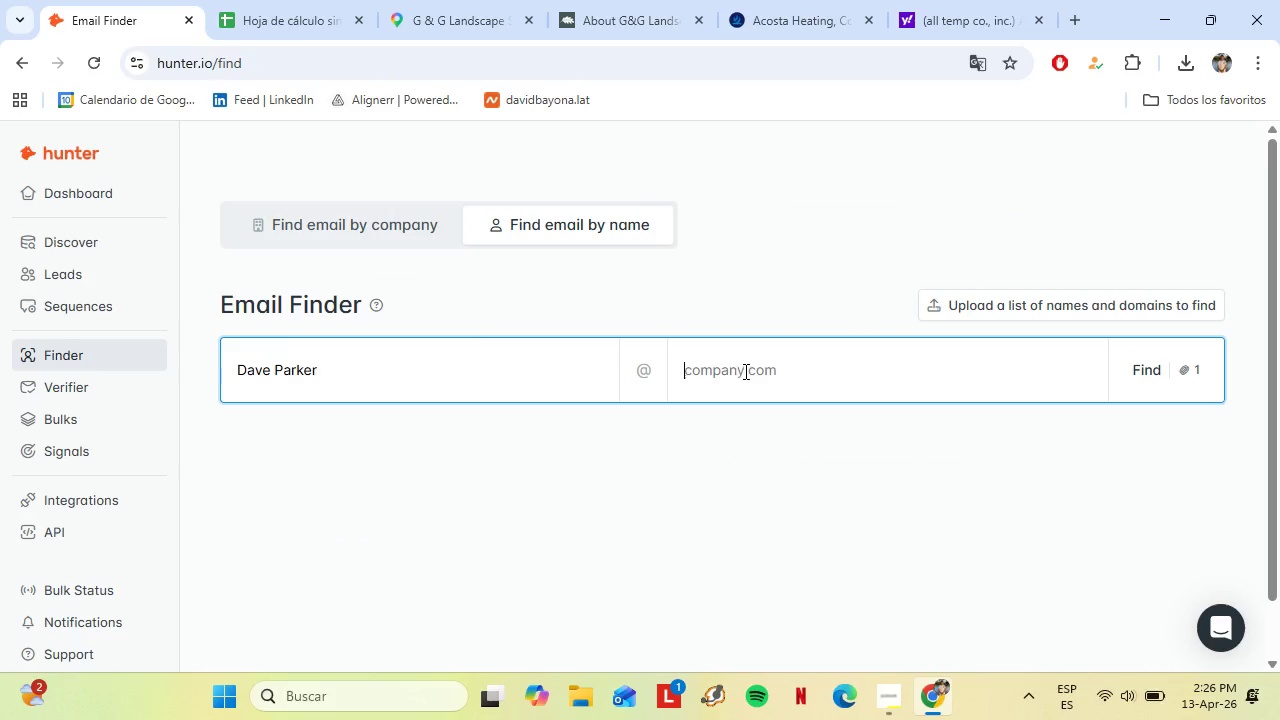 
left_click([744, 371])
 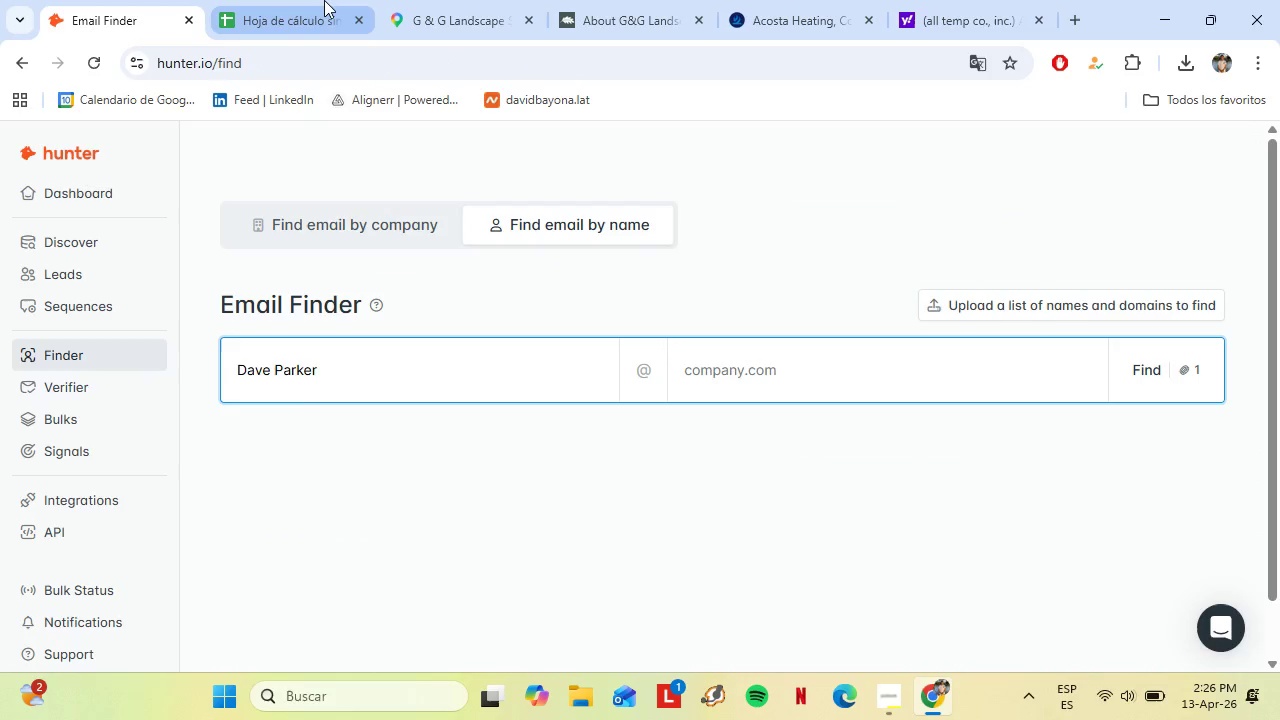 
left_click([321, 0])
 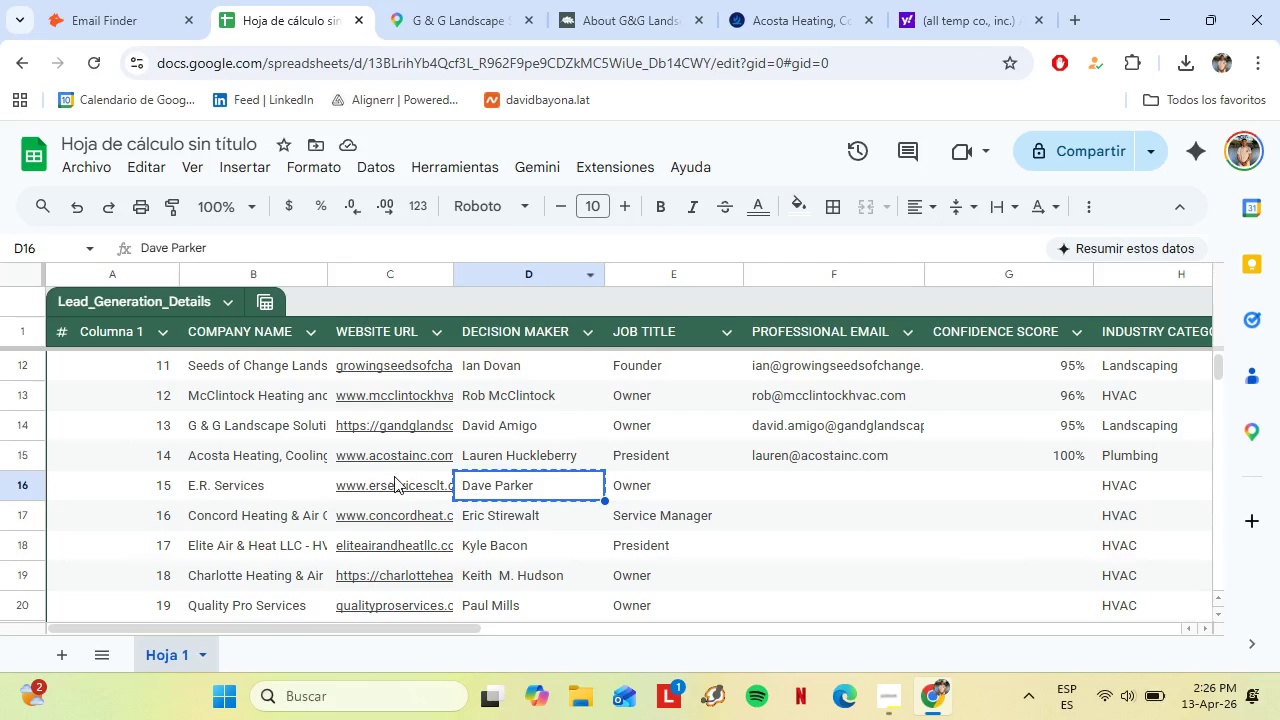 
left_click([394, 476])
 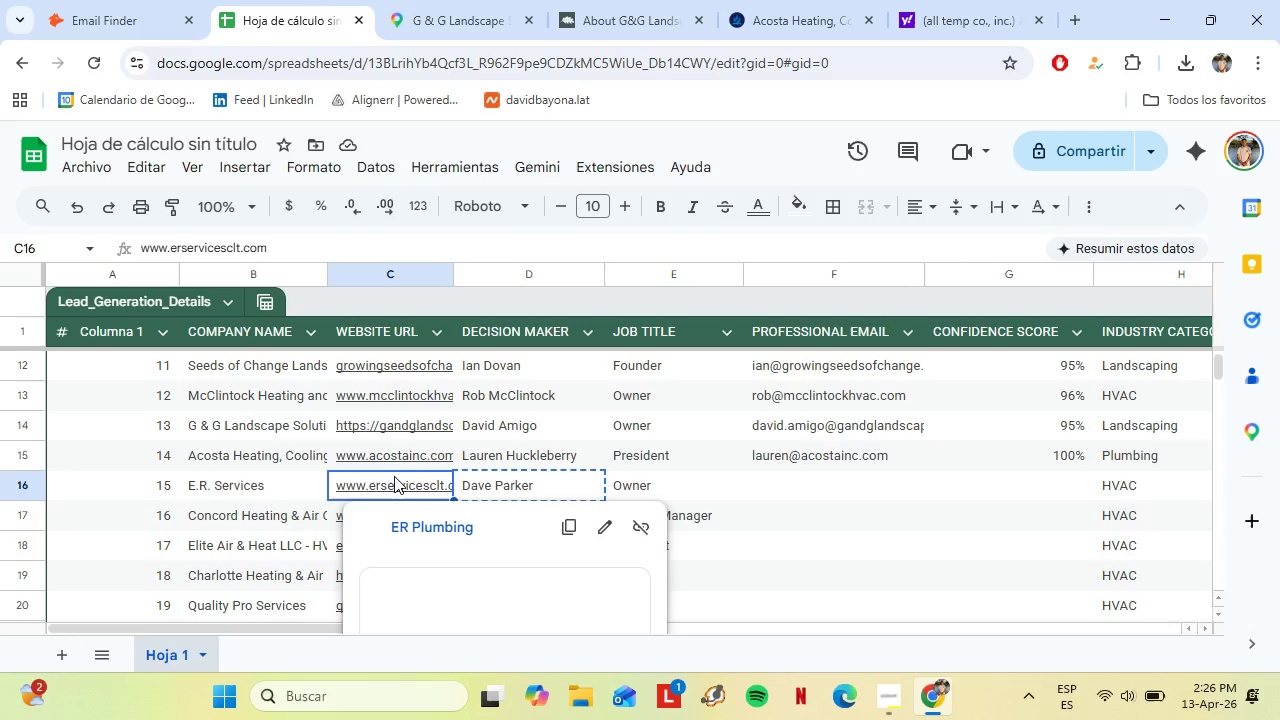 
key(Control+C)
 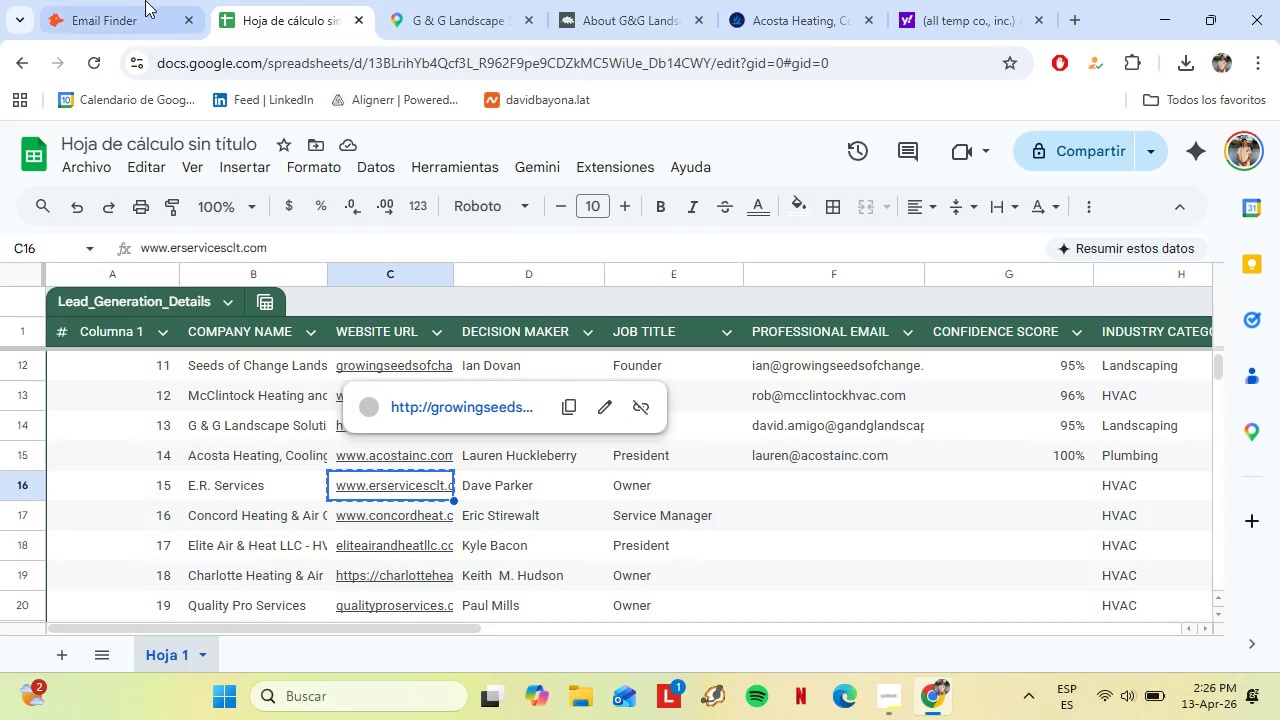 
left_click([140, 0])
 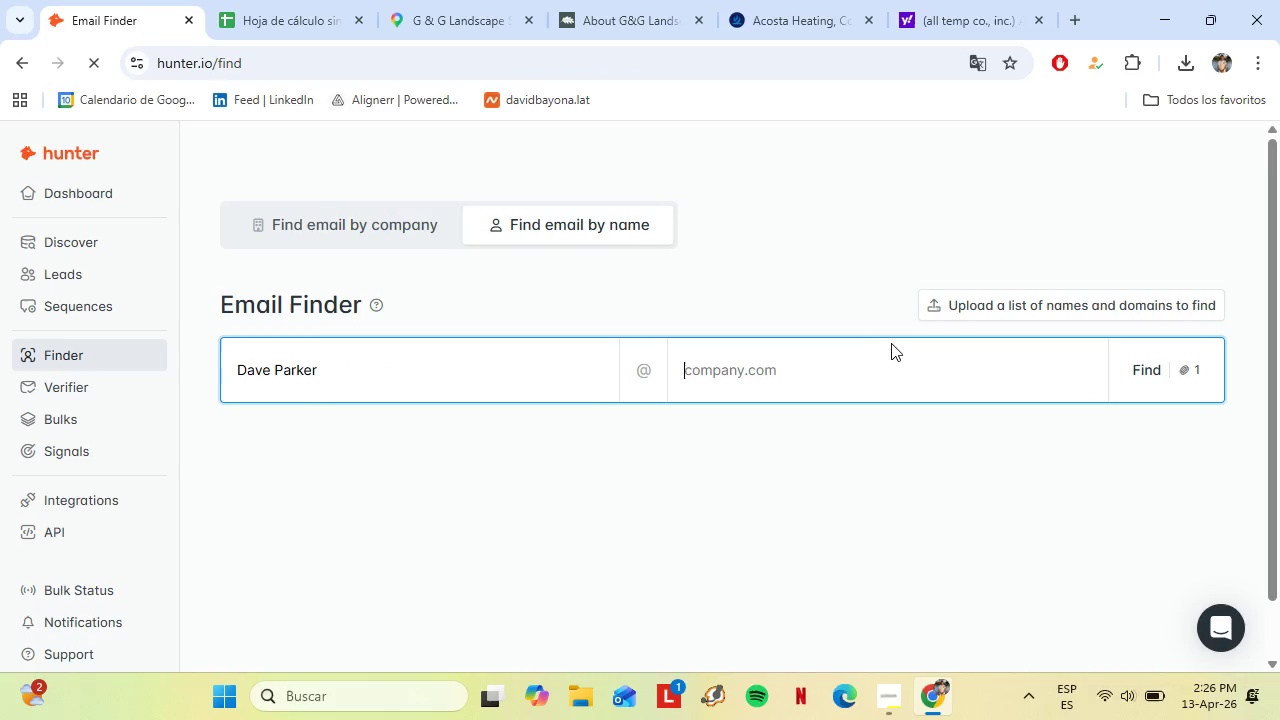 
key(Control+V)
 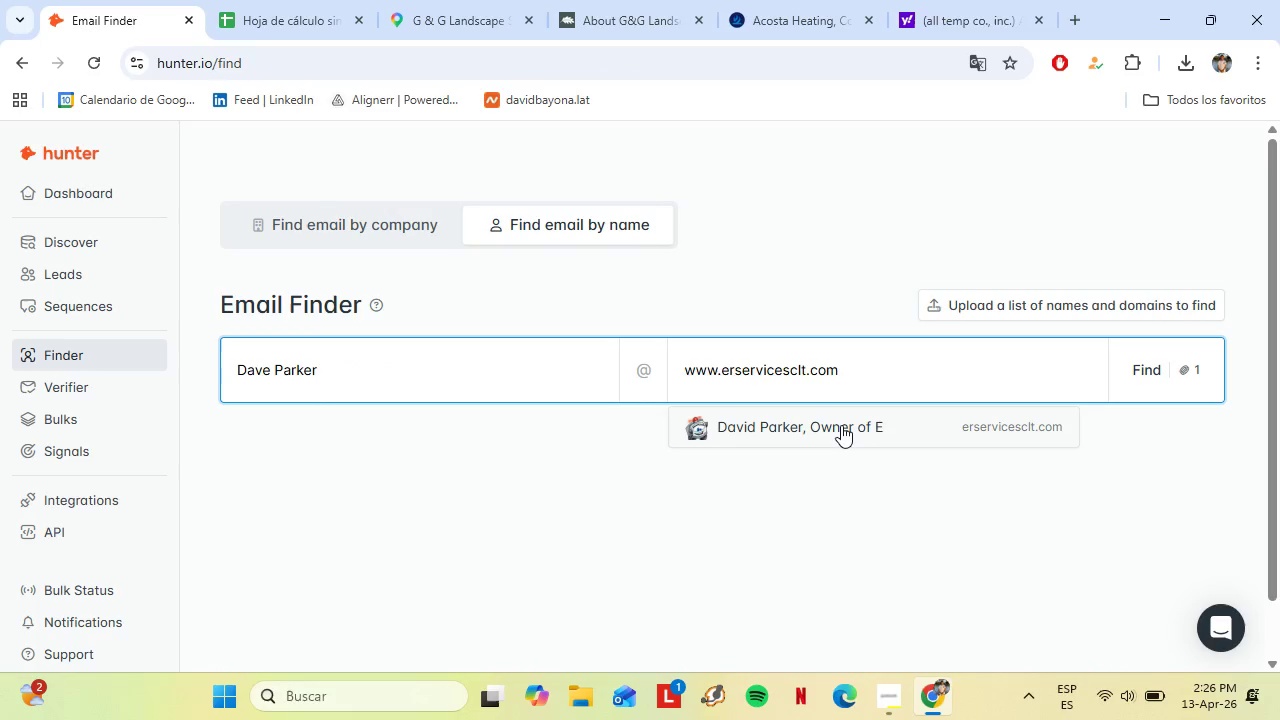 
left_click([841, 425])
 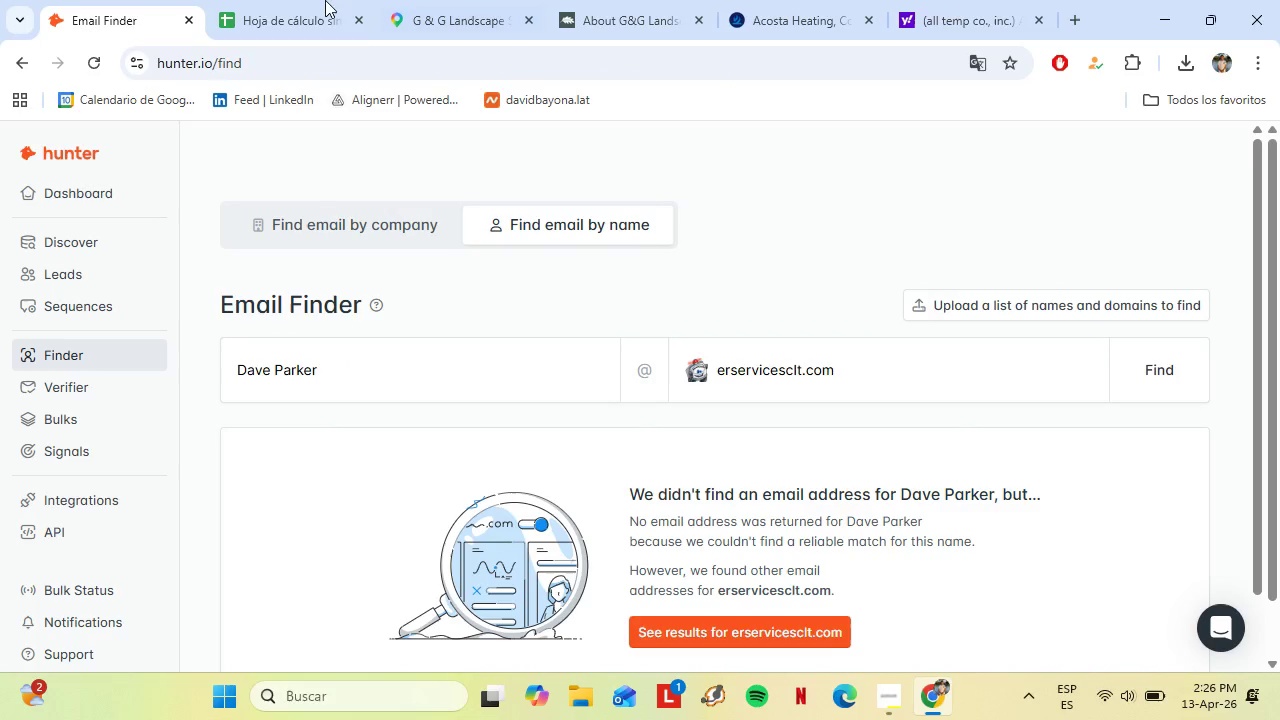 
left_click([245, 0])
 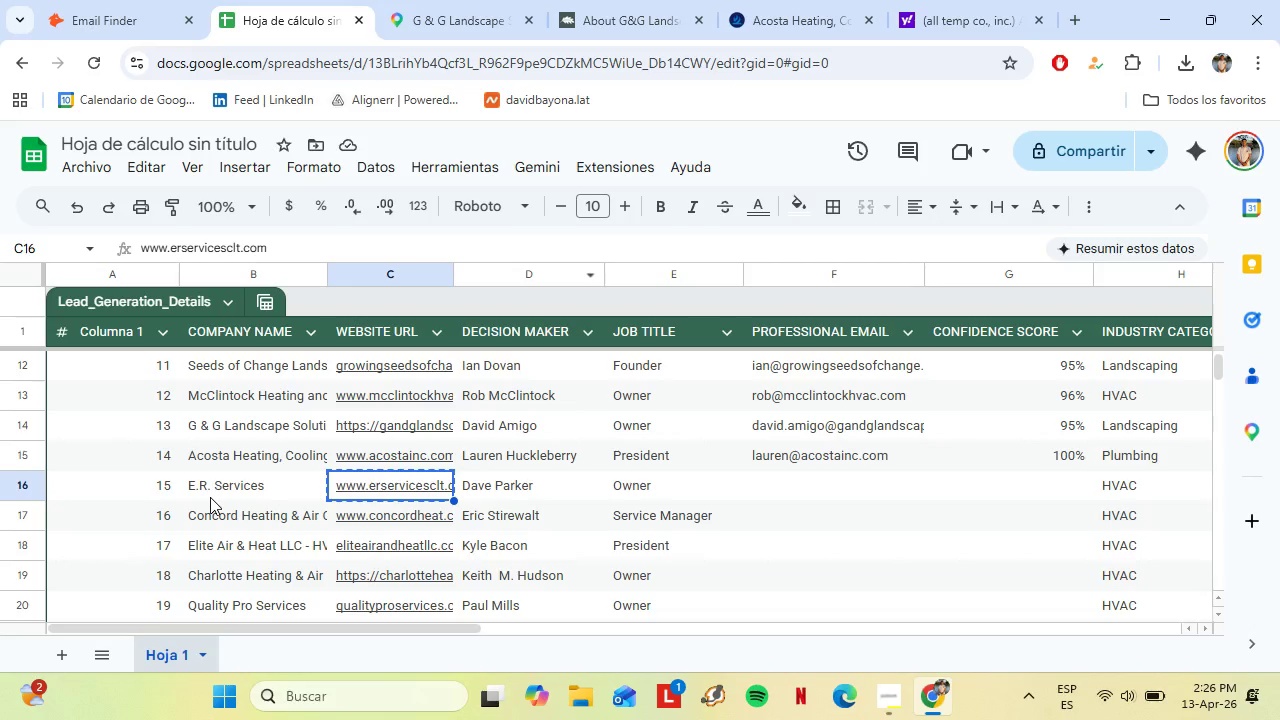 
left_click([227, 479])
 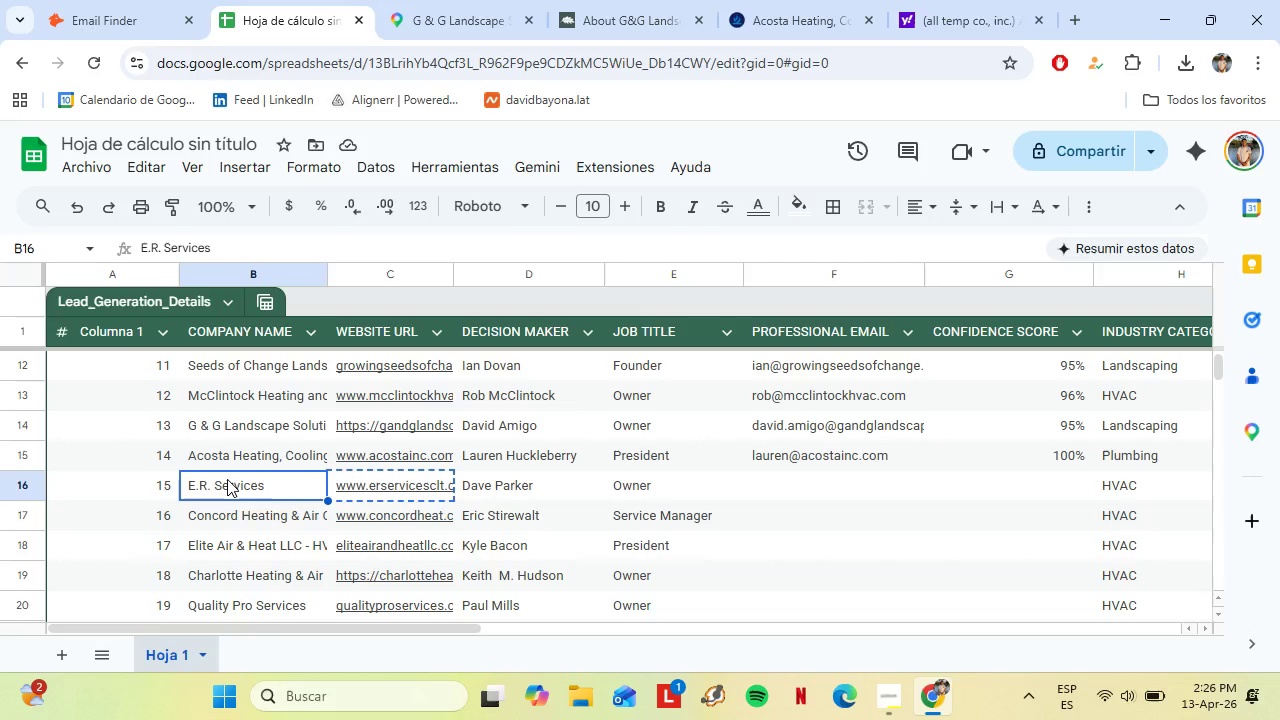 
key(Control+C)
 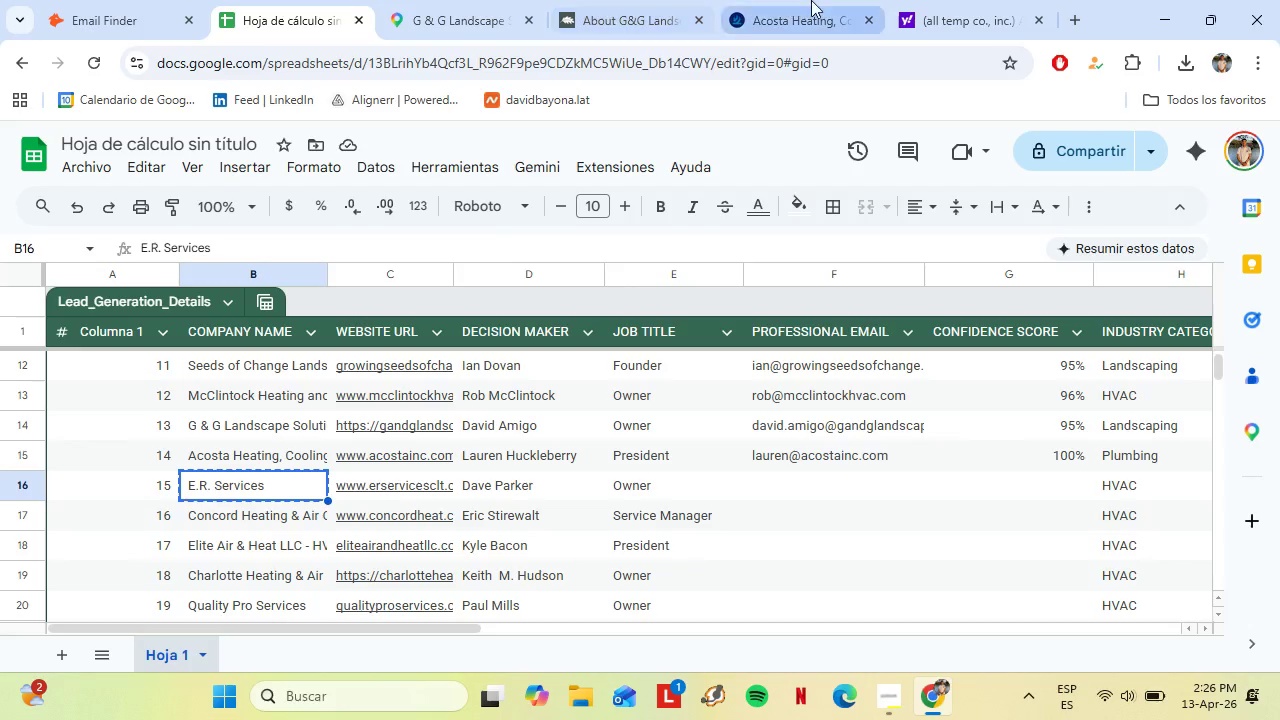 
left_click([813, 0])
 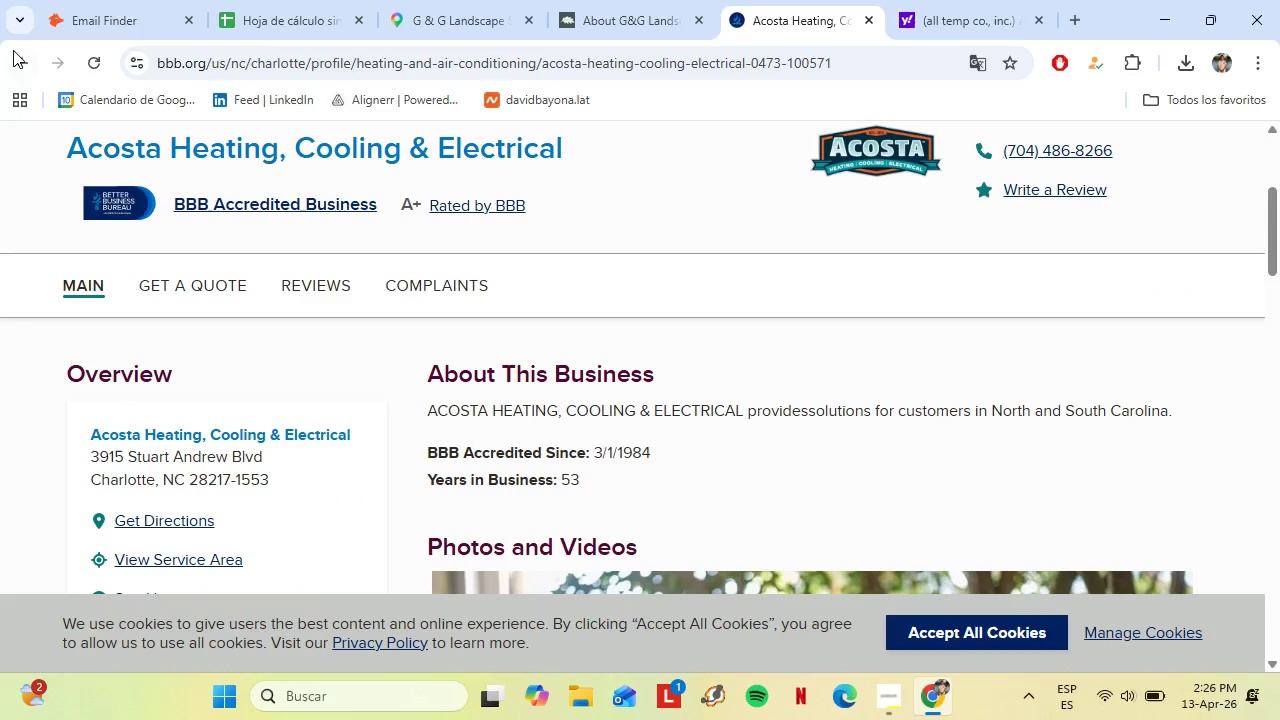 
left_click([8, 53])
 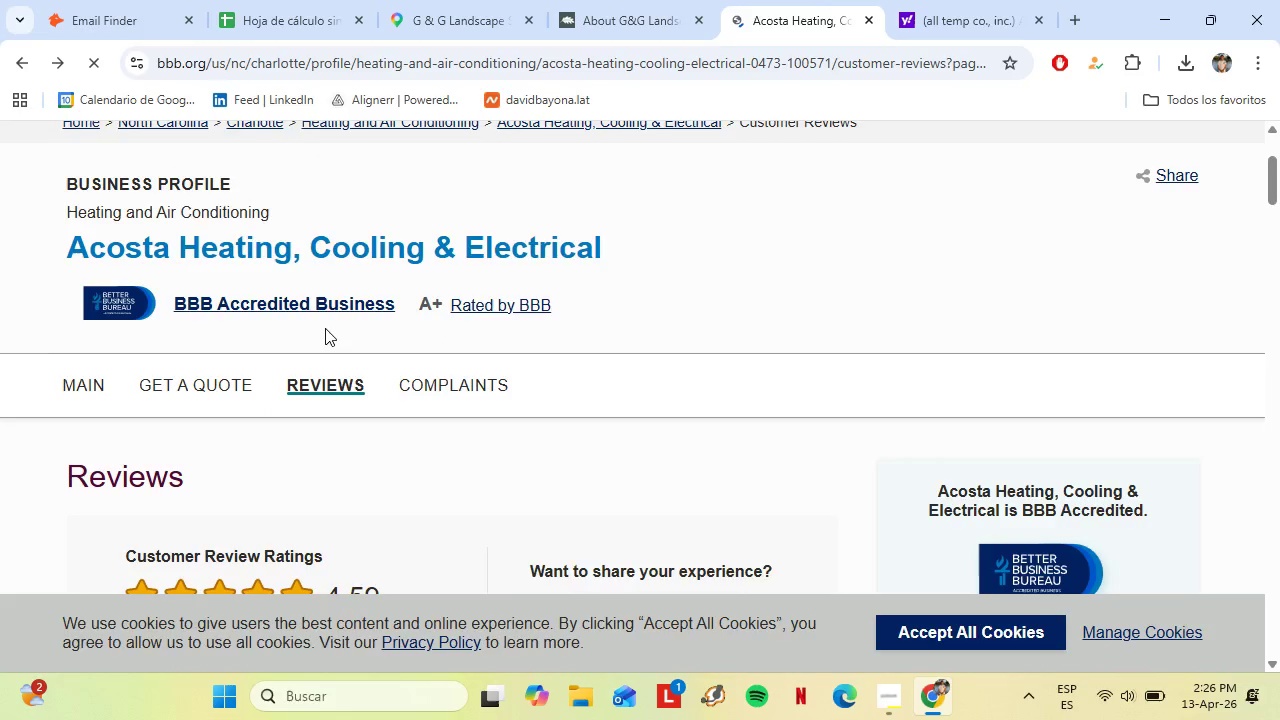 
left_click([20, 67])
 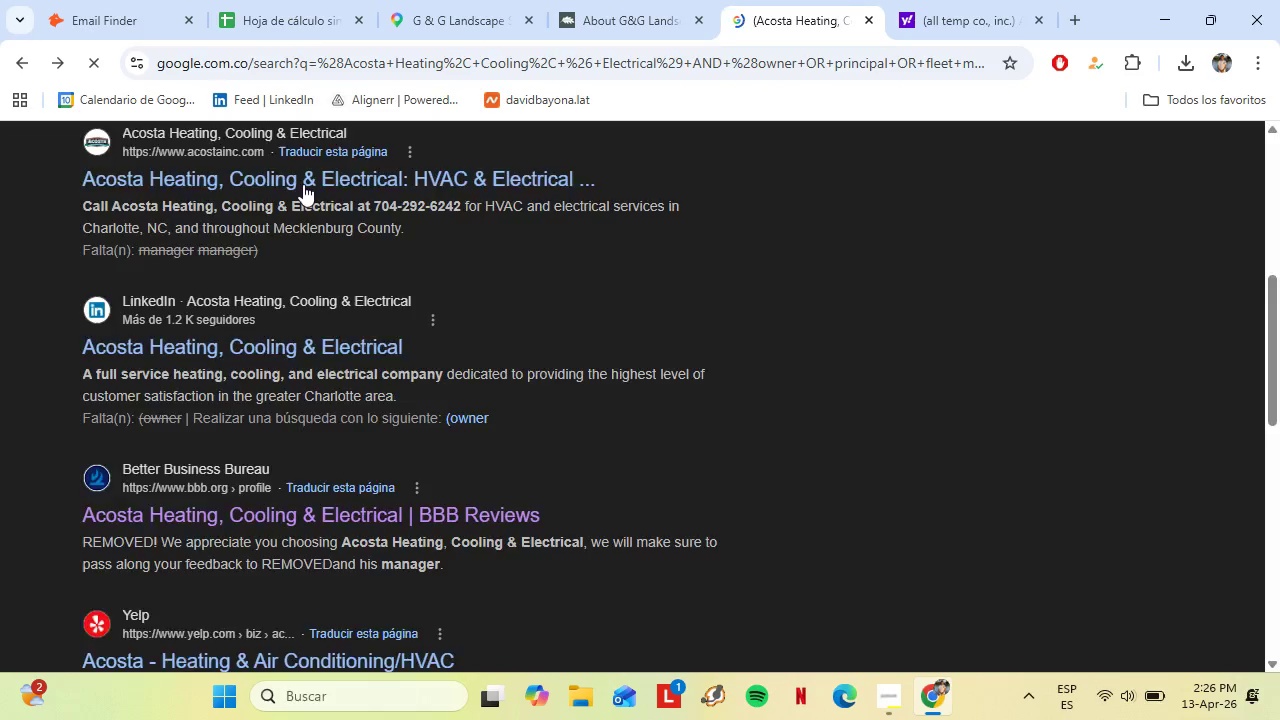 
scroll: coordinate [319, 226], scroll_direction: up, amount: 9.0
 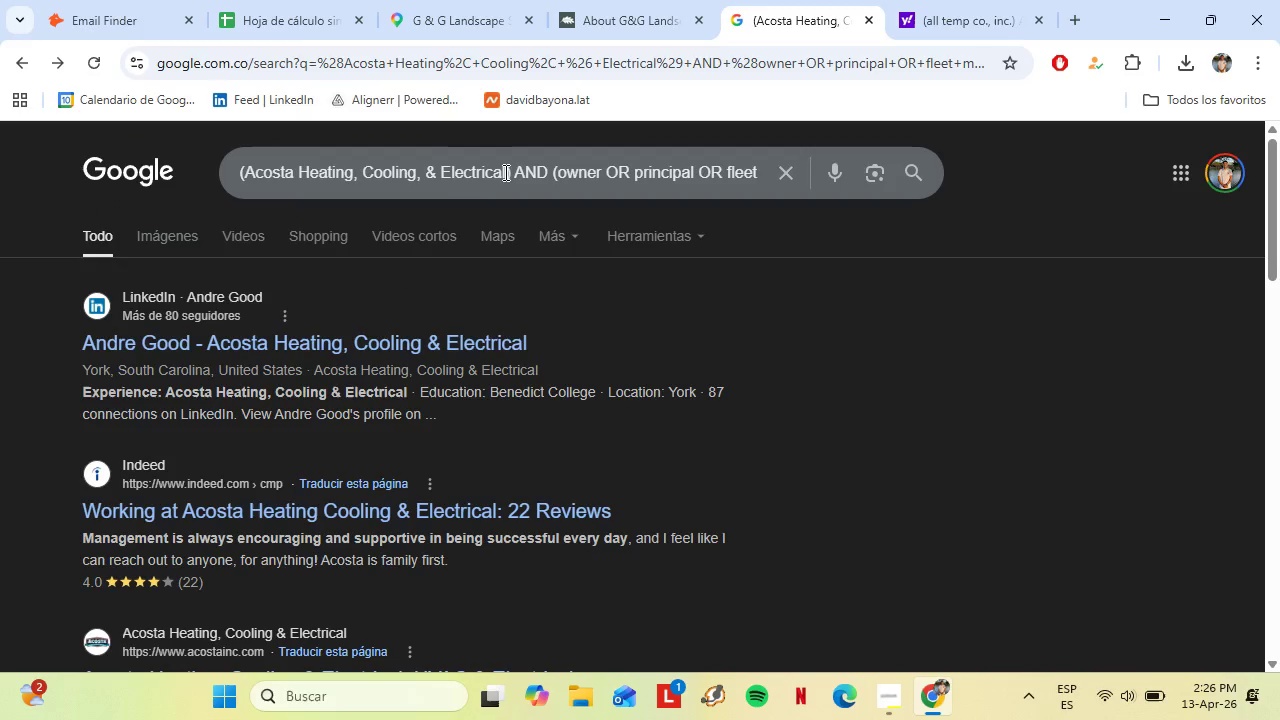 
left_click_drag(start_coordinate=[507, 172], to_coordinate=[247, 162])
 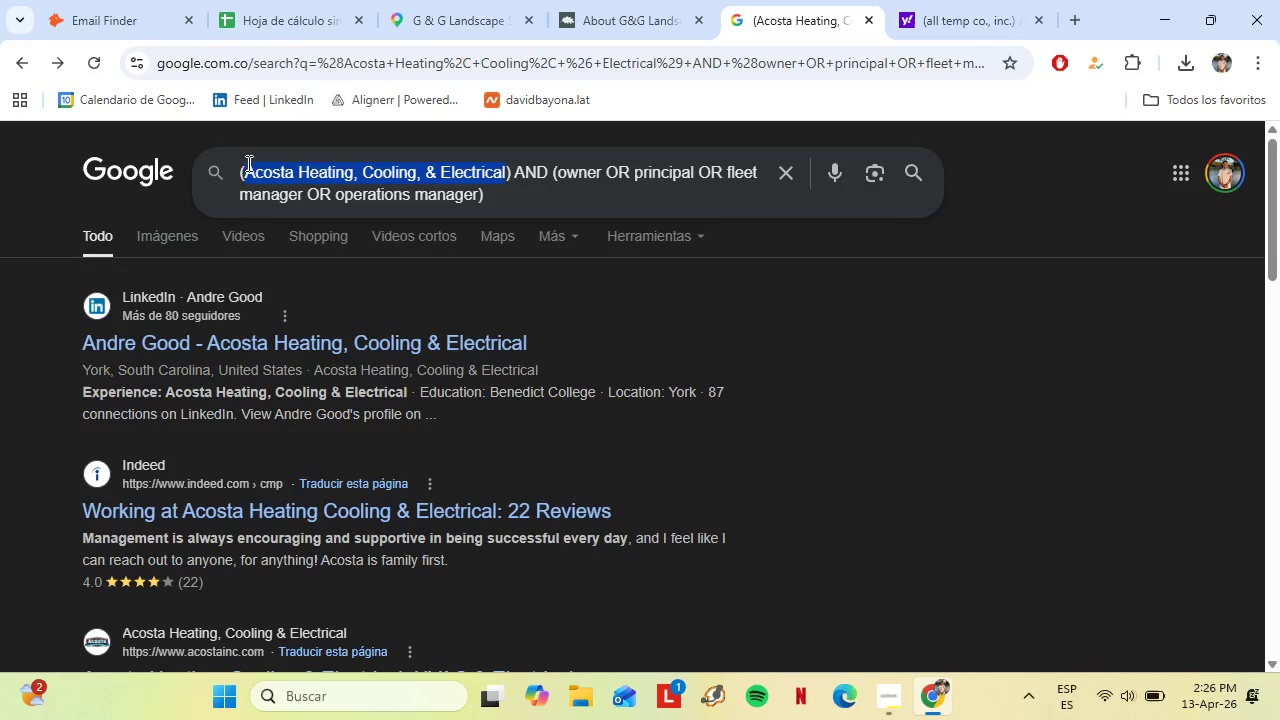 
key(Control+V)
 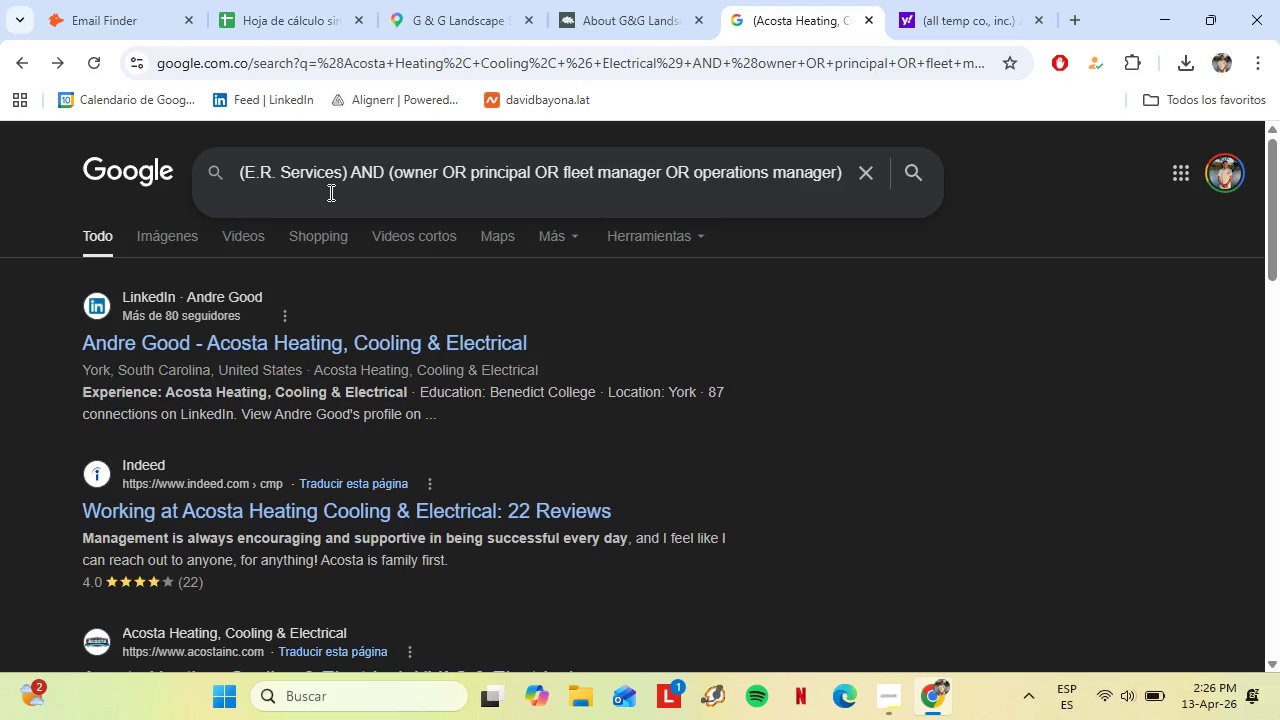 
key(Enter)
 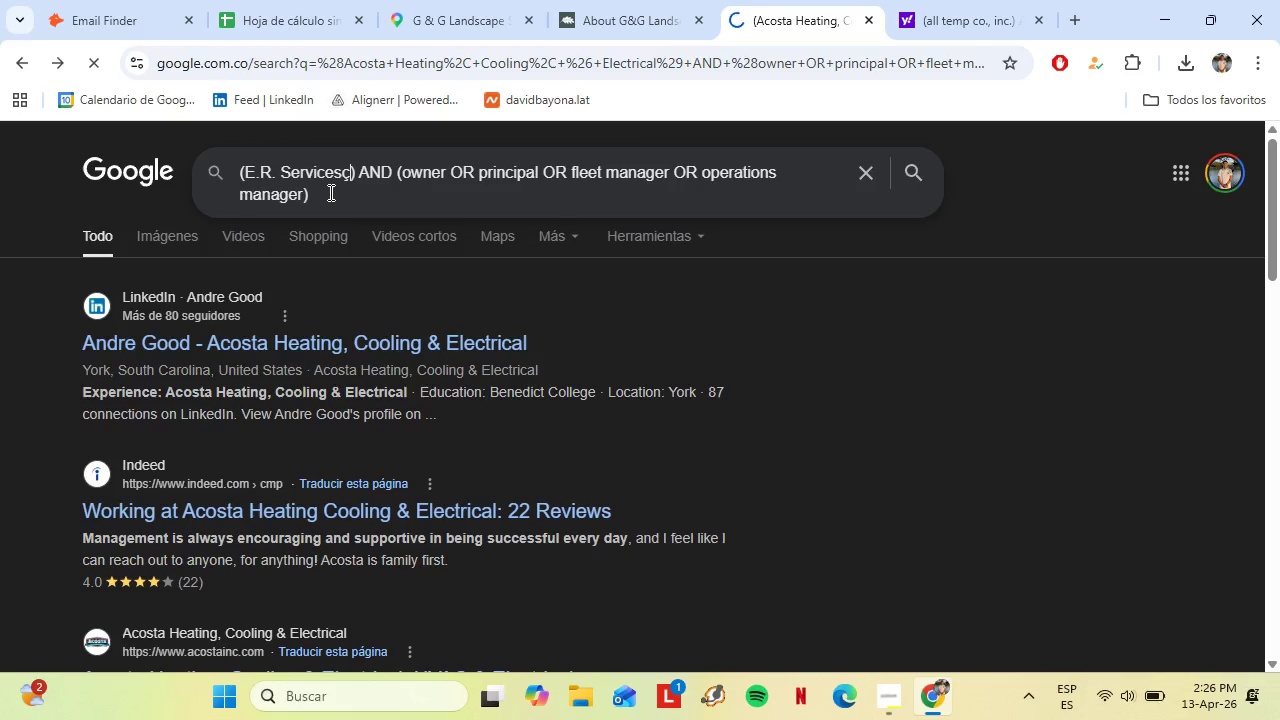 
key(Slash)
 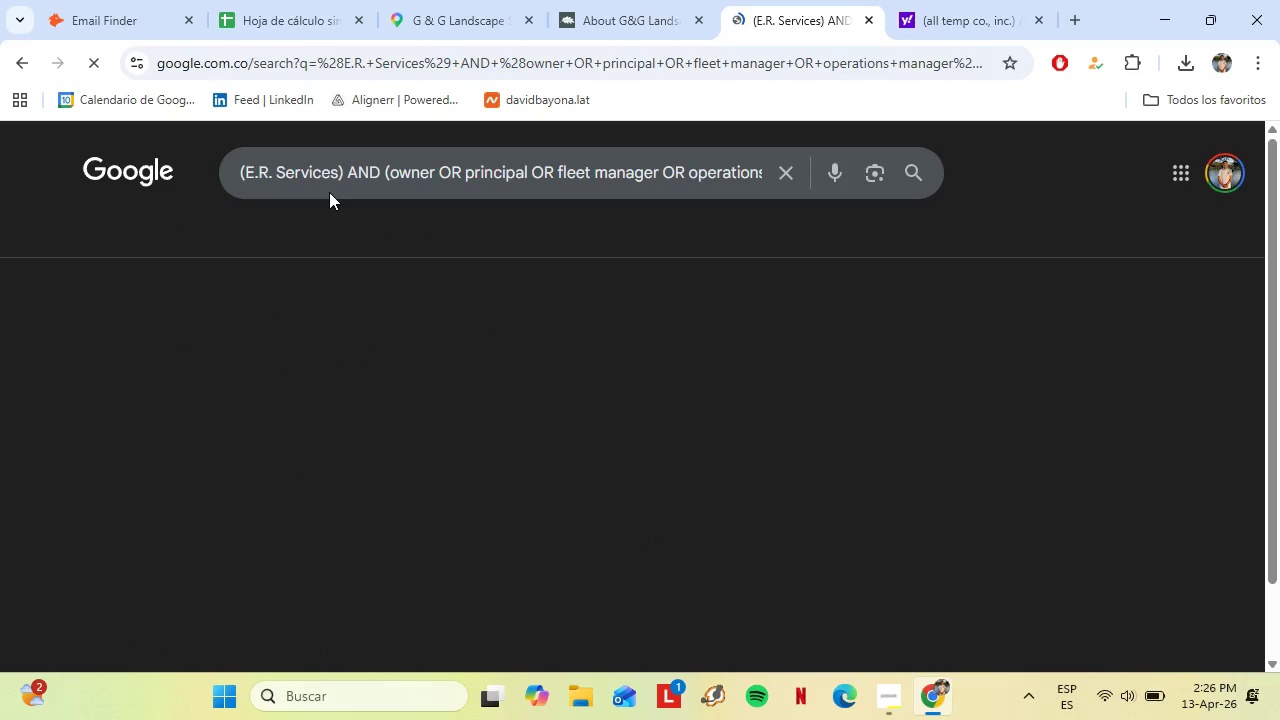 
key(Backspace)
 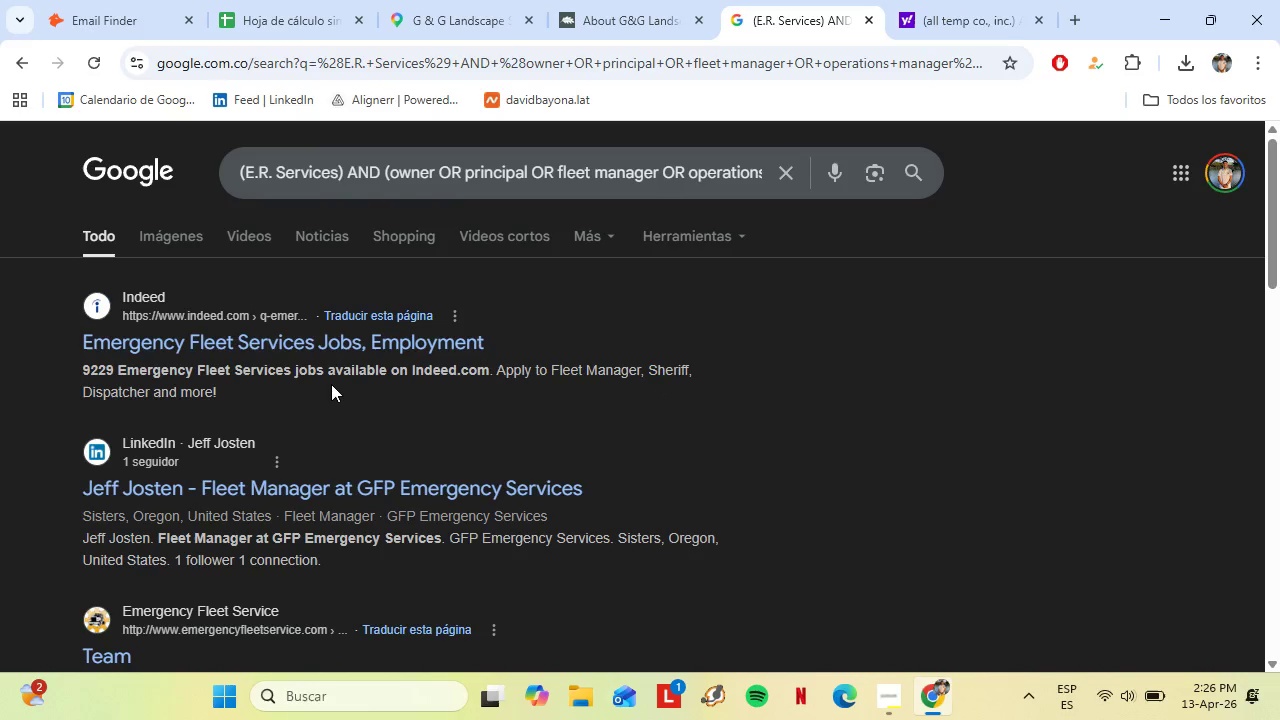 
scroll: coordinate [218, 383], scroll_direction: down, amount: 6.0
 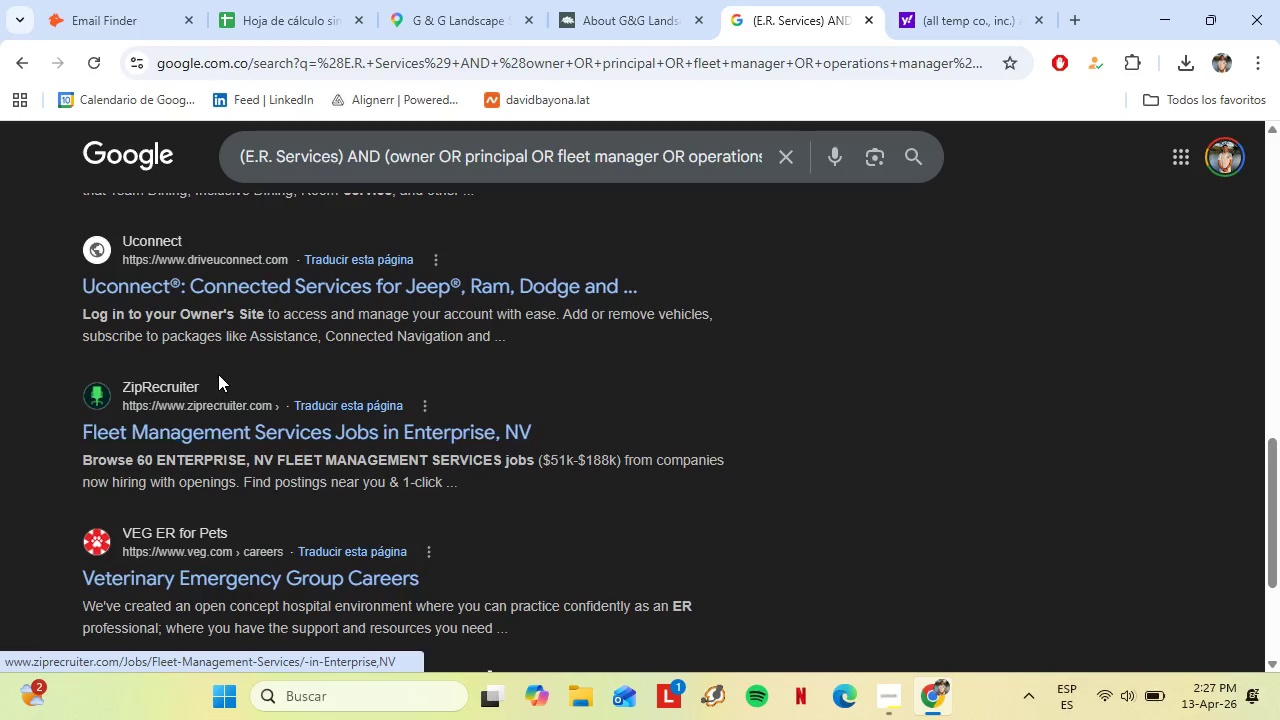 
left_click([331, 158])
 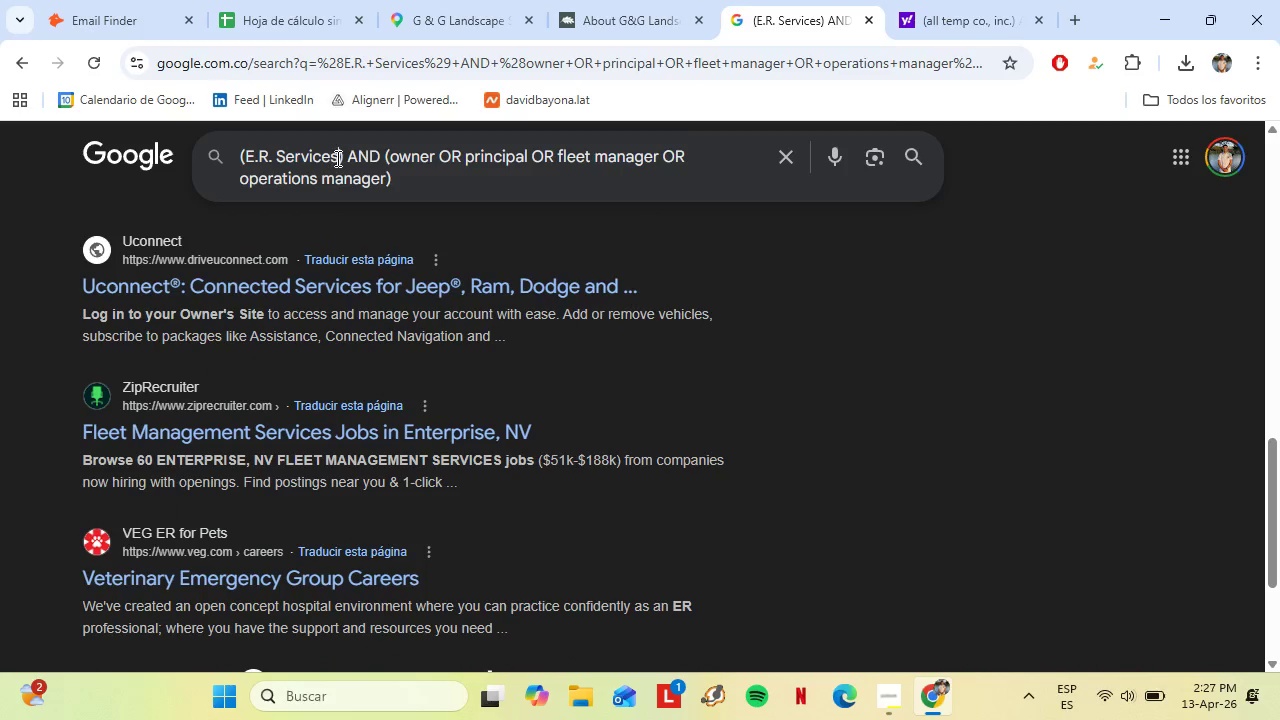 
left_click([336, 158])
 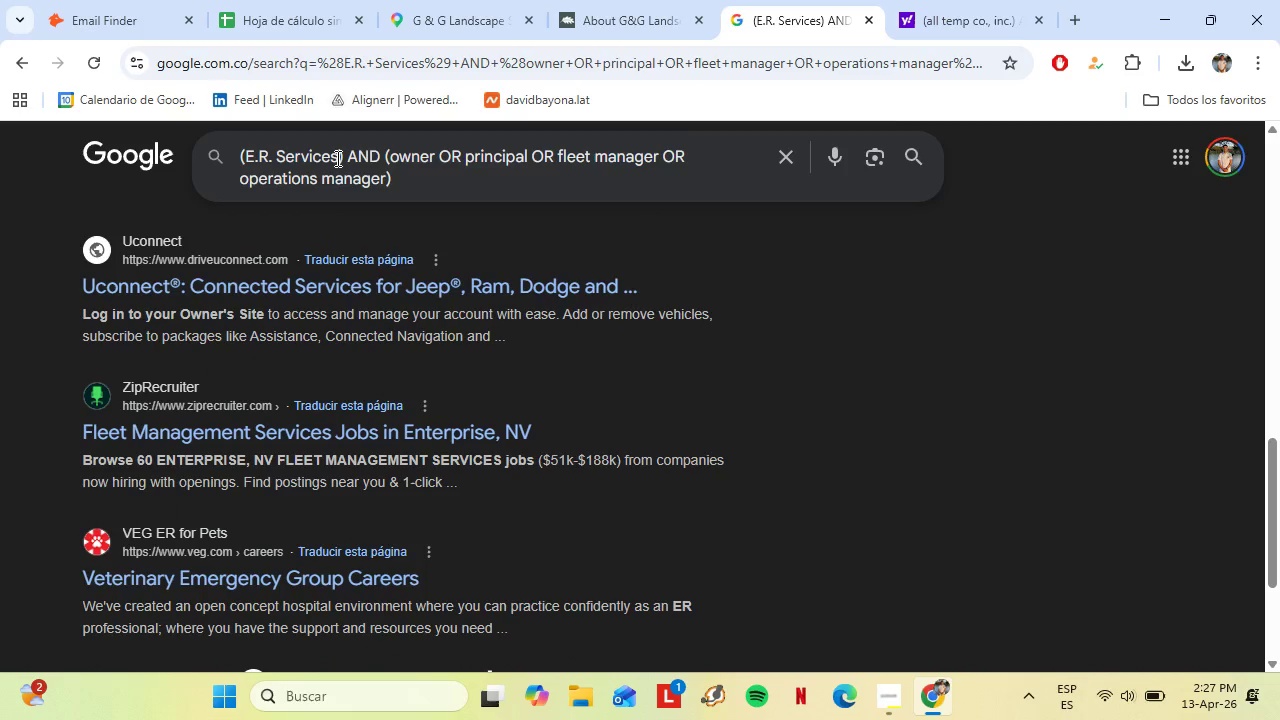 
key(Enter)
 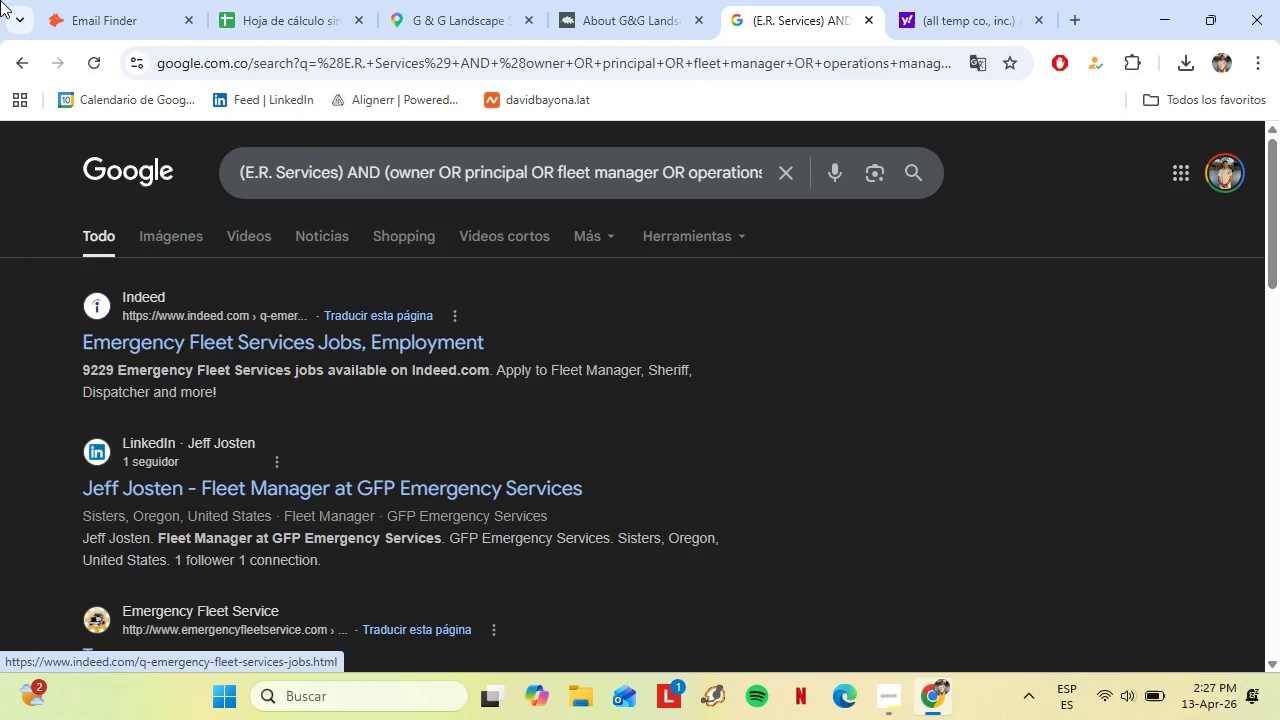 
left_click([66, 0])
 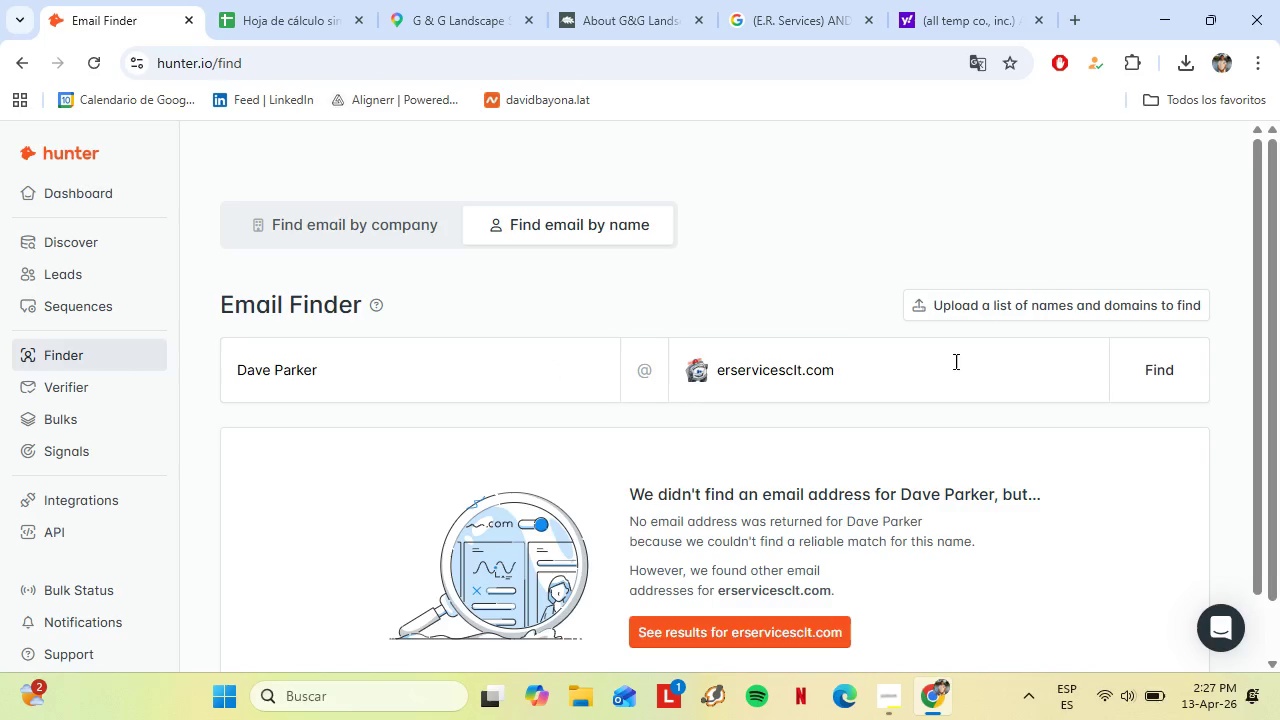 
left_click([807, 360])
 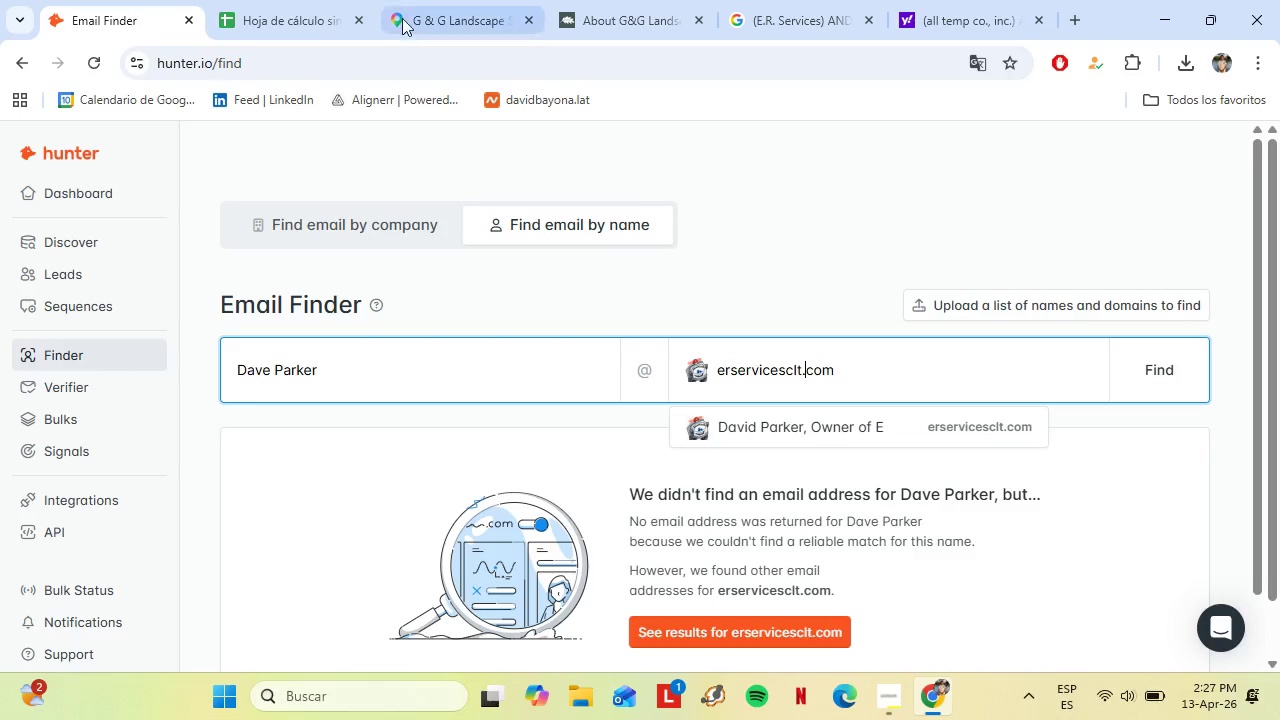 
left_click([258, 0])
 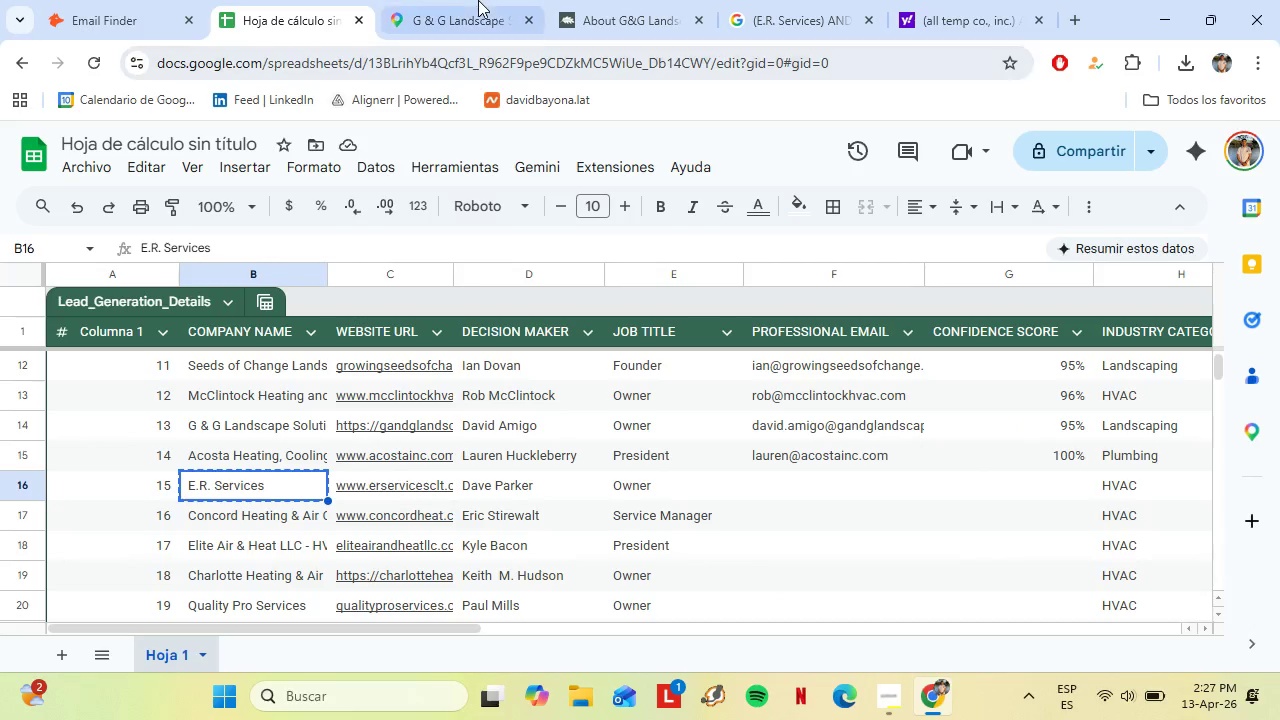 
left_click([479, 0])
 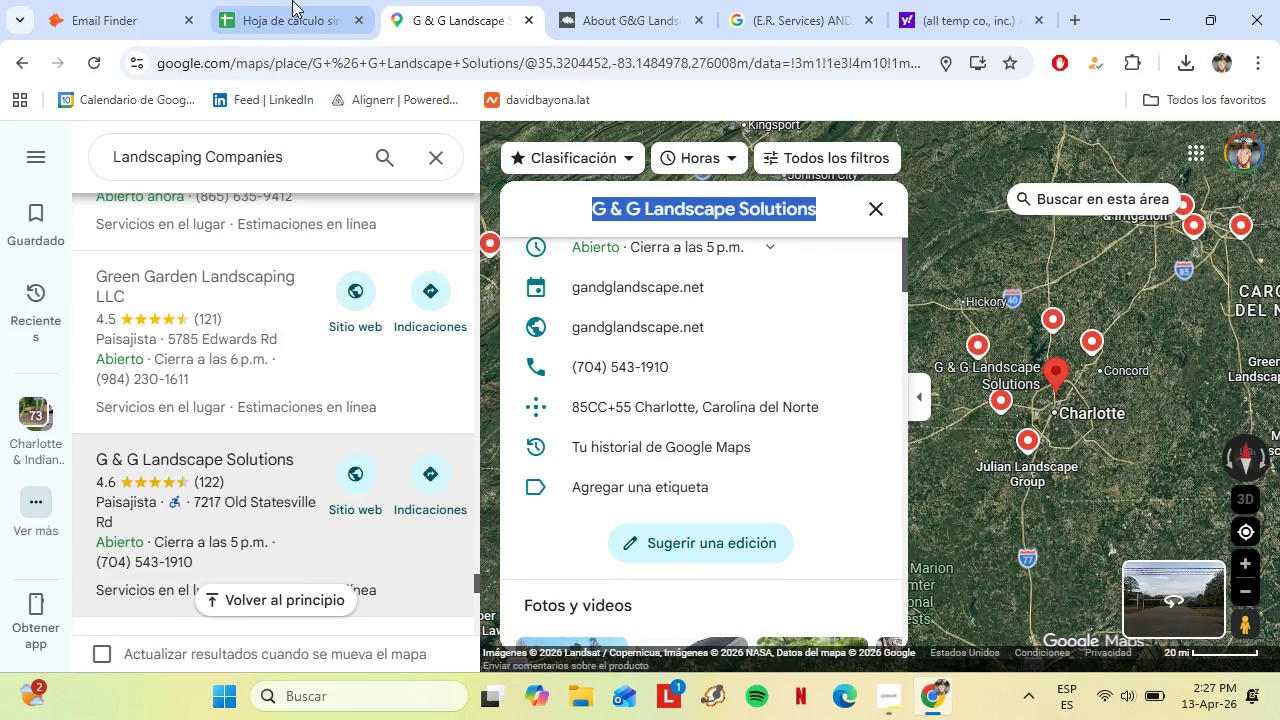 
left_click([288, 0])
 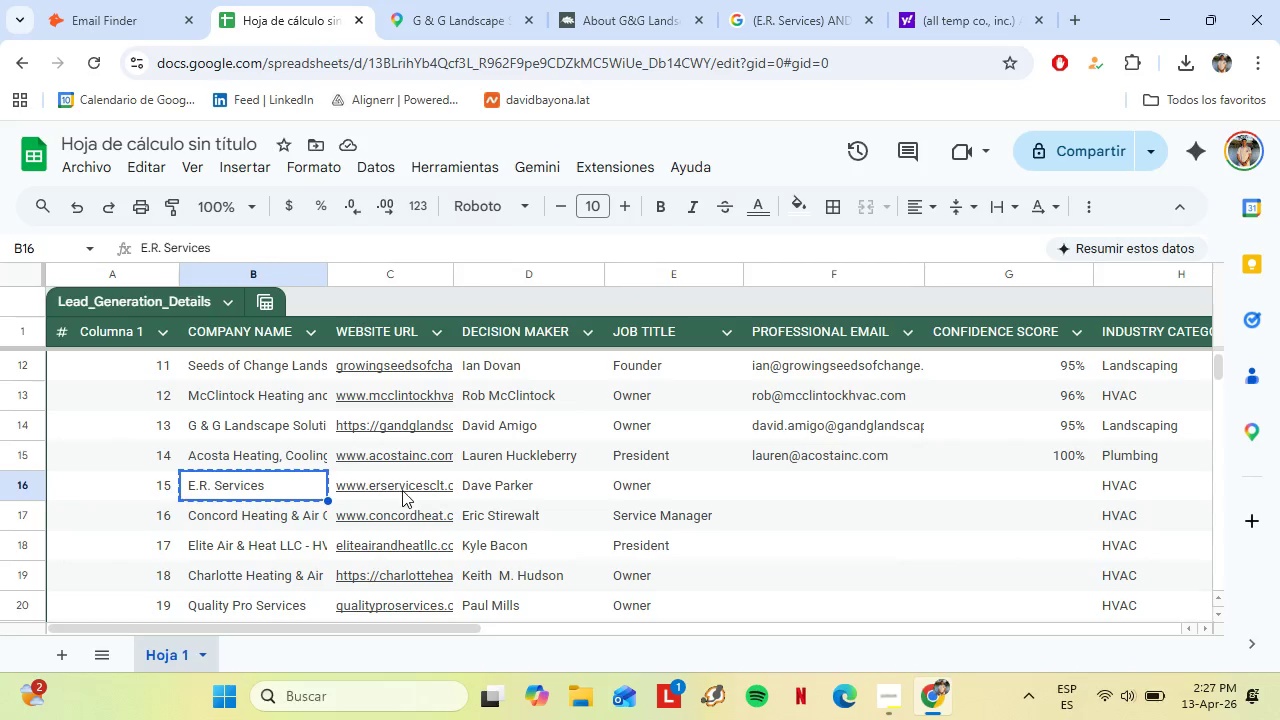 
left_click([394, 488])
 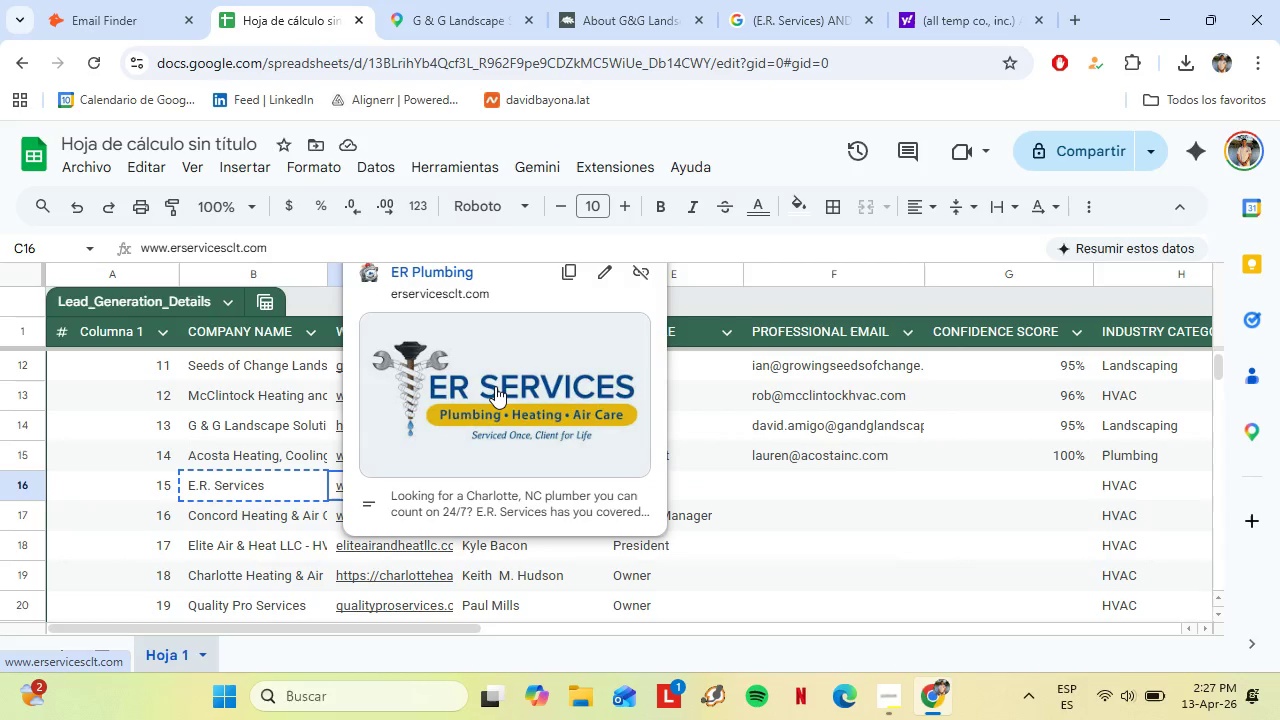 
right_click([494, 385])
 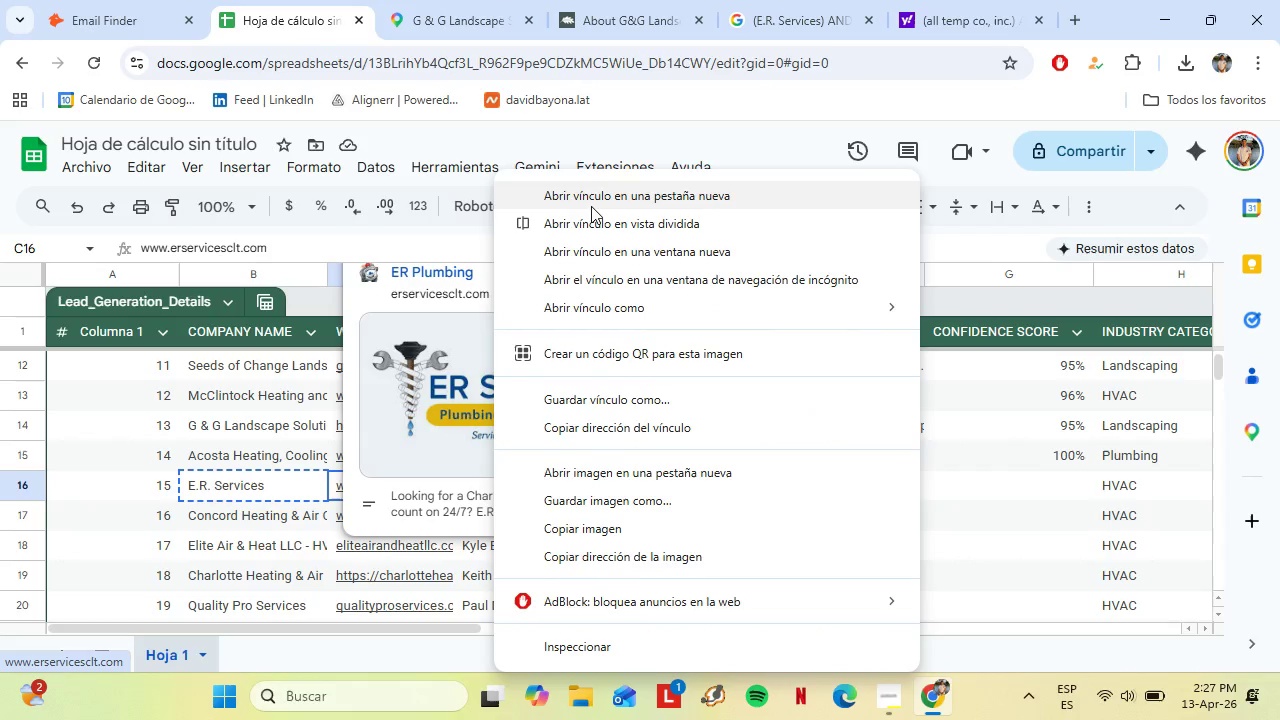 
left_click([590, 203])
 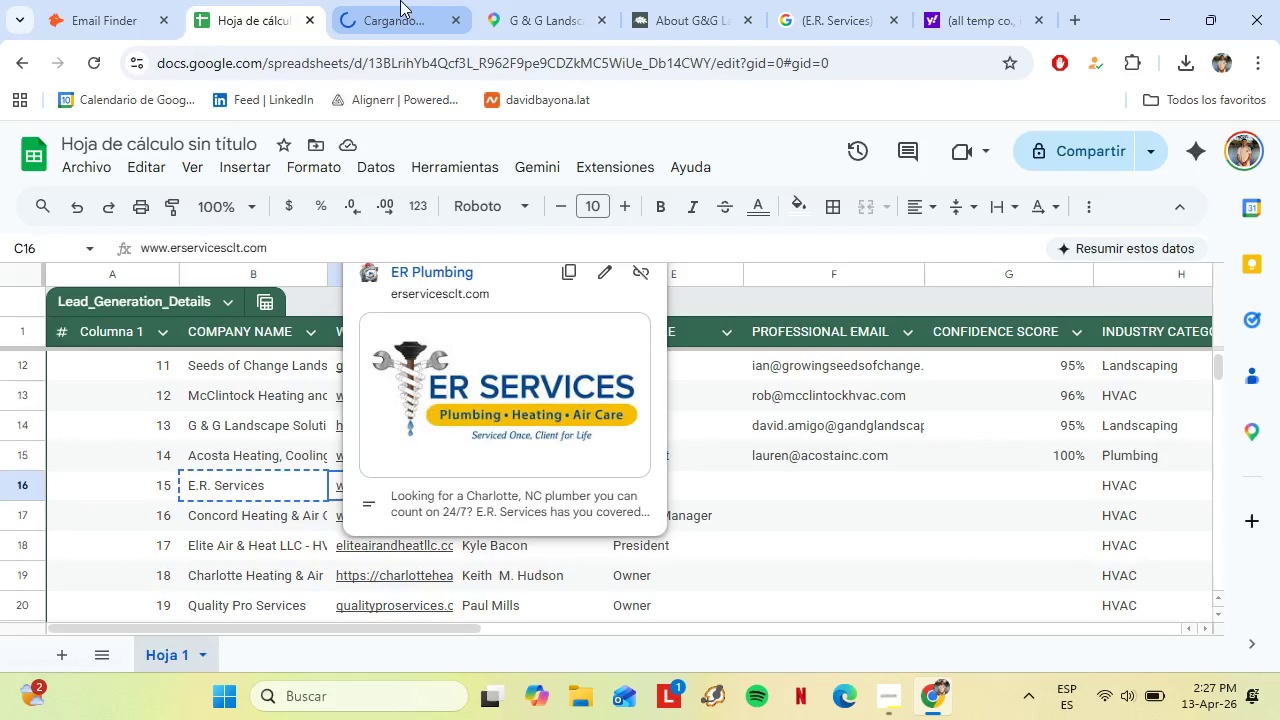 
left_click([400, 0])
 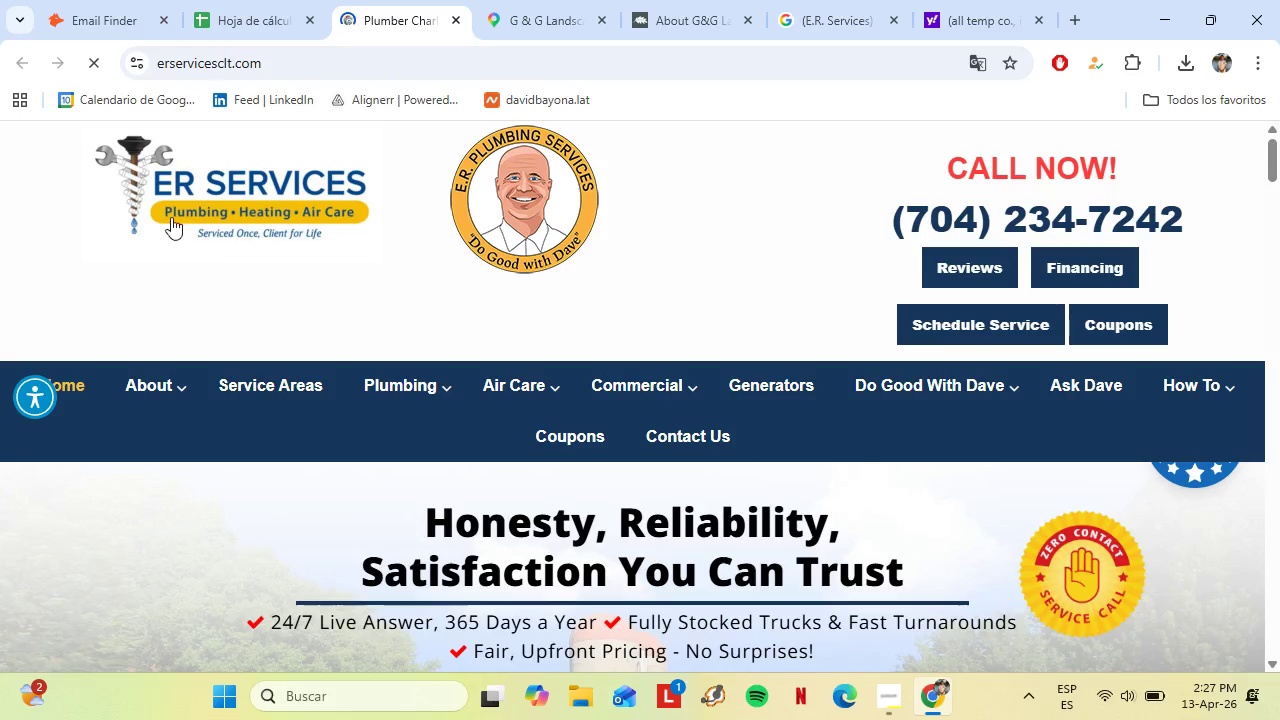 
wait(10.12)
 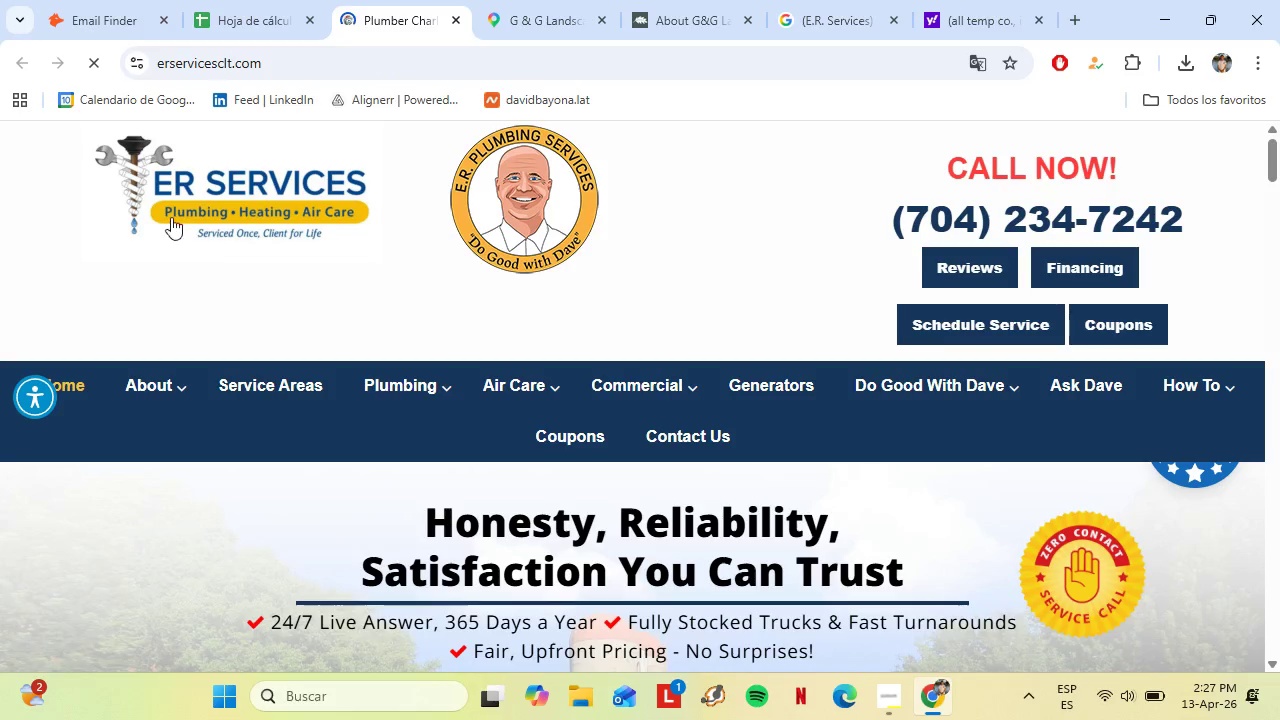 
left_click_drag(start_coordinate=[150, 384], to_coordinate=[186, 436])
 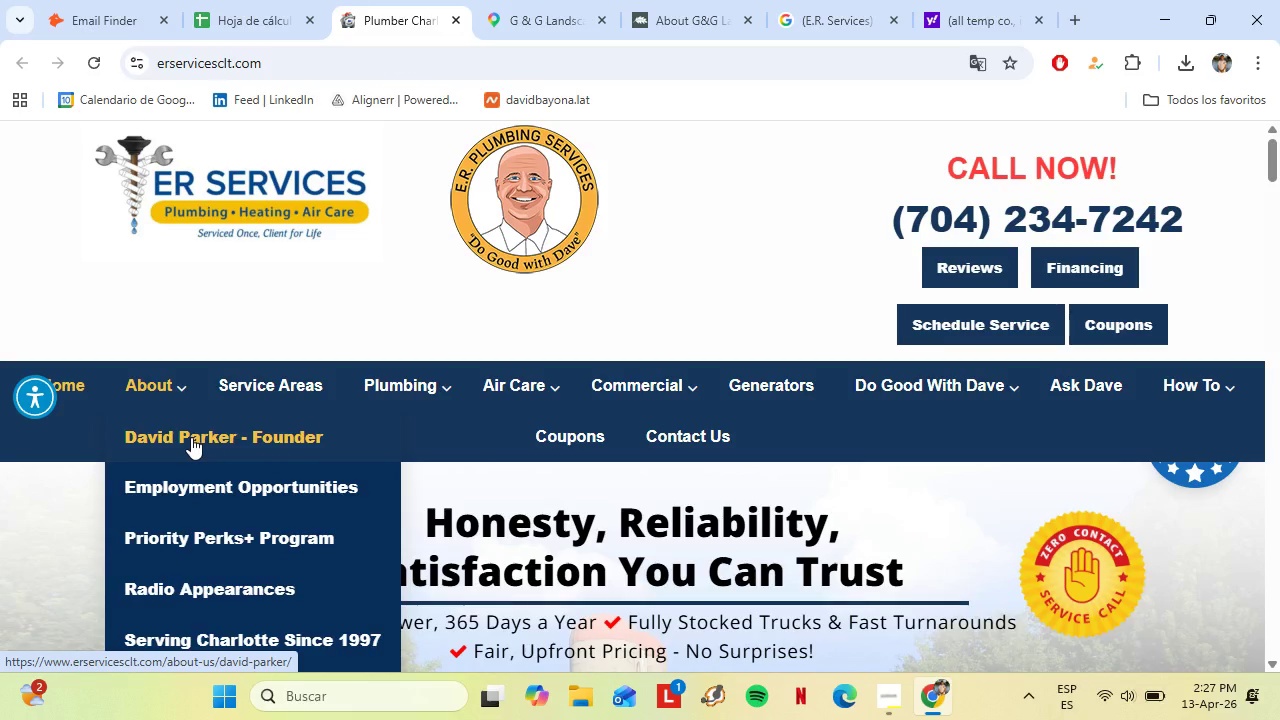 
left_click([191, 437])
 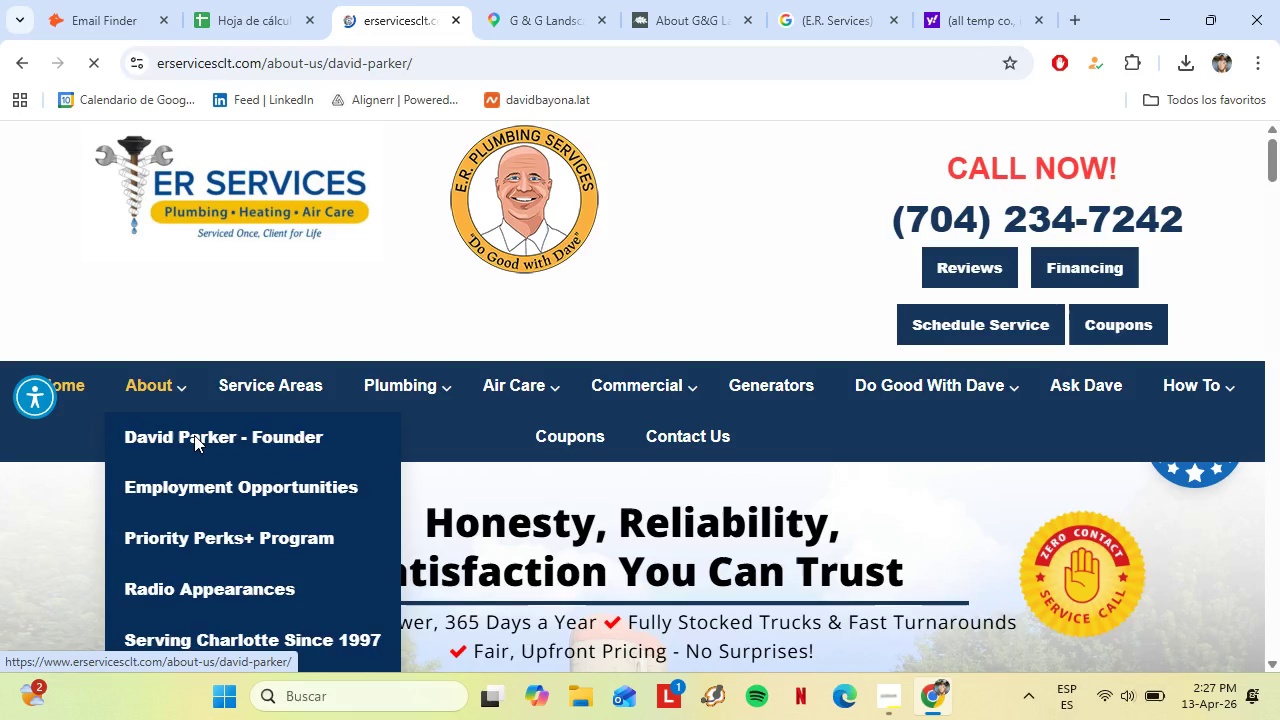 
scroll: coordinate [599, 418], scroll_direction: down, amount: 7.0
 